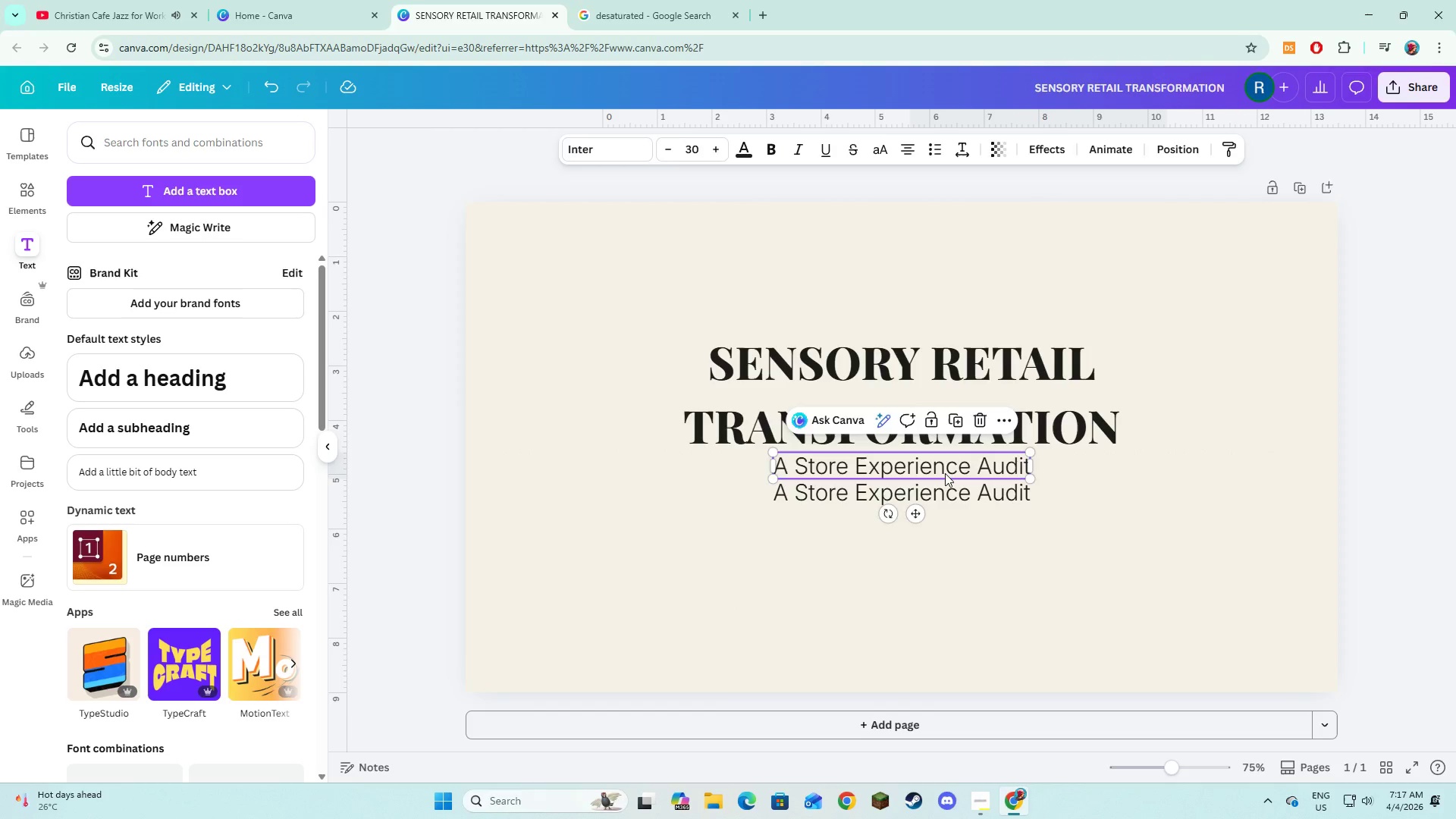 
key(Backspace)
 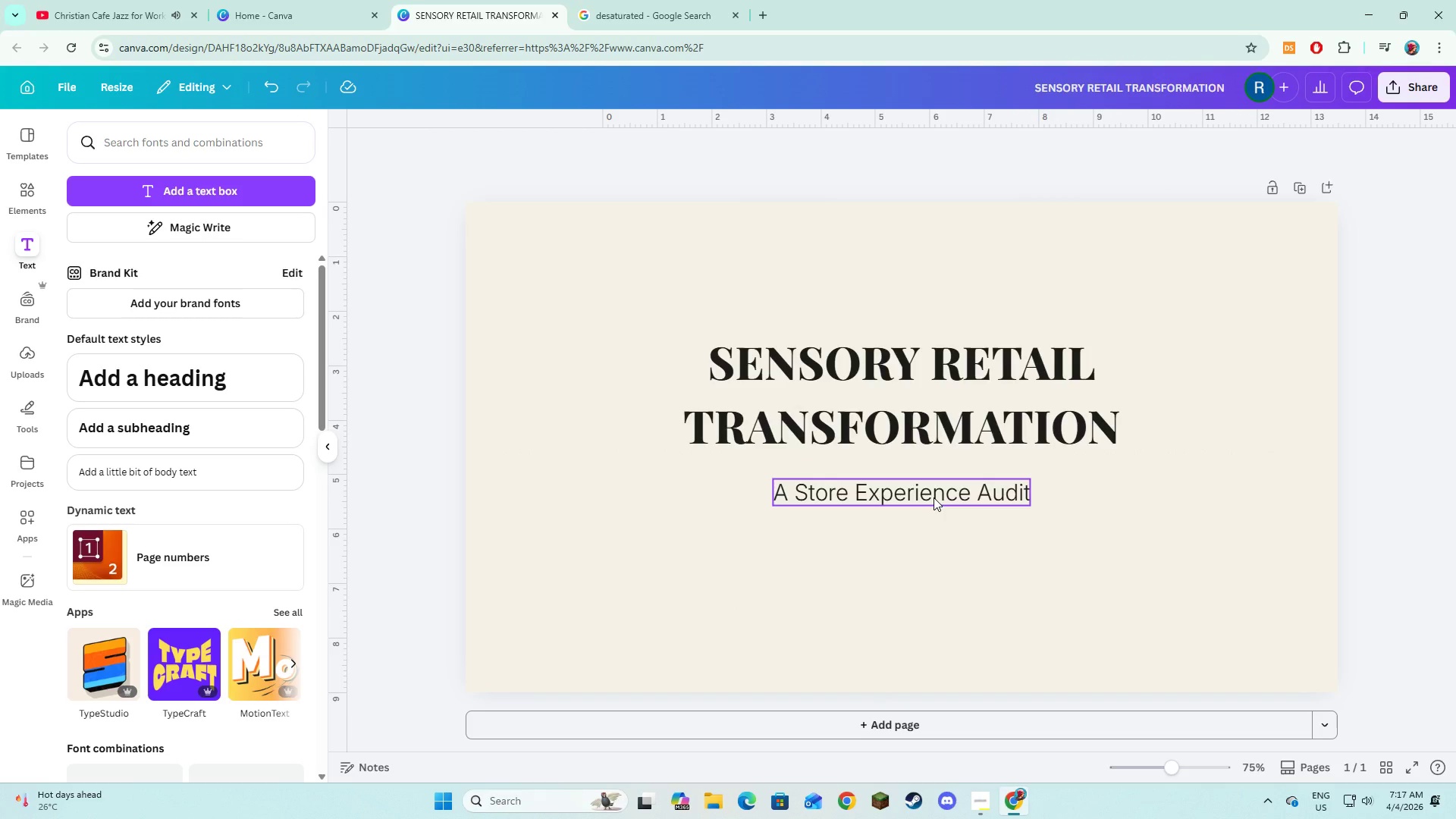 
left_click([934, 497])
 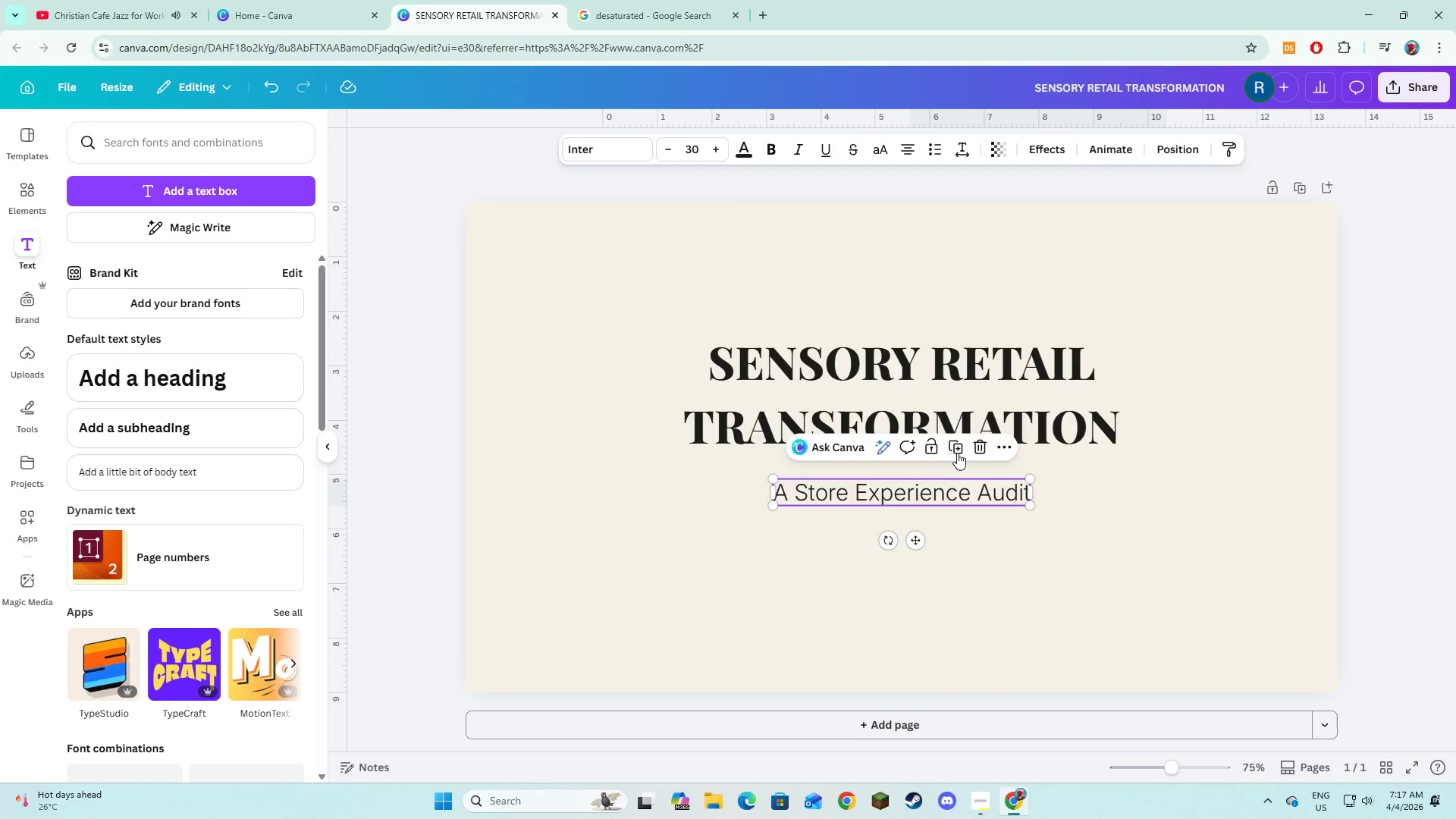 
left_click([959, 451])
 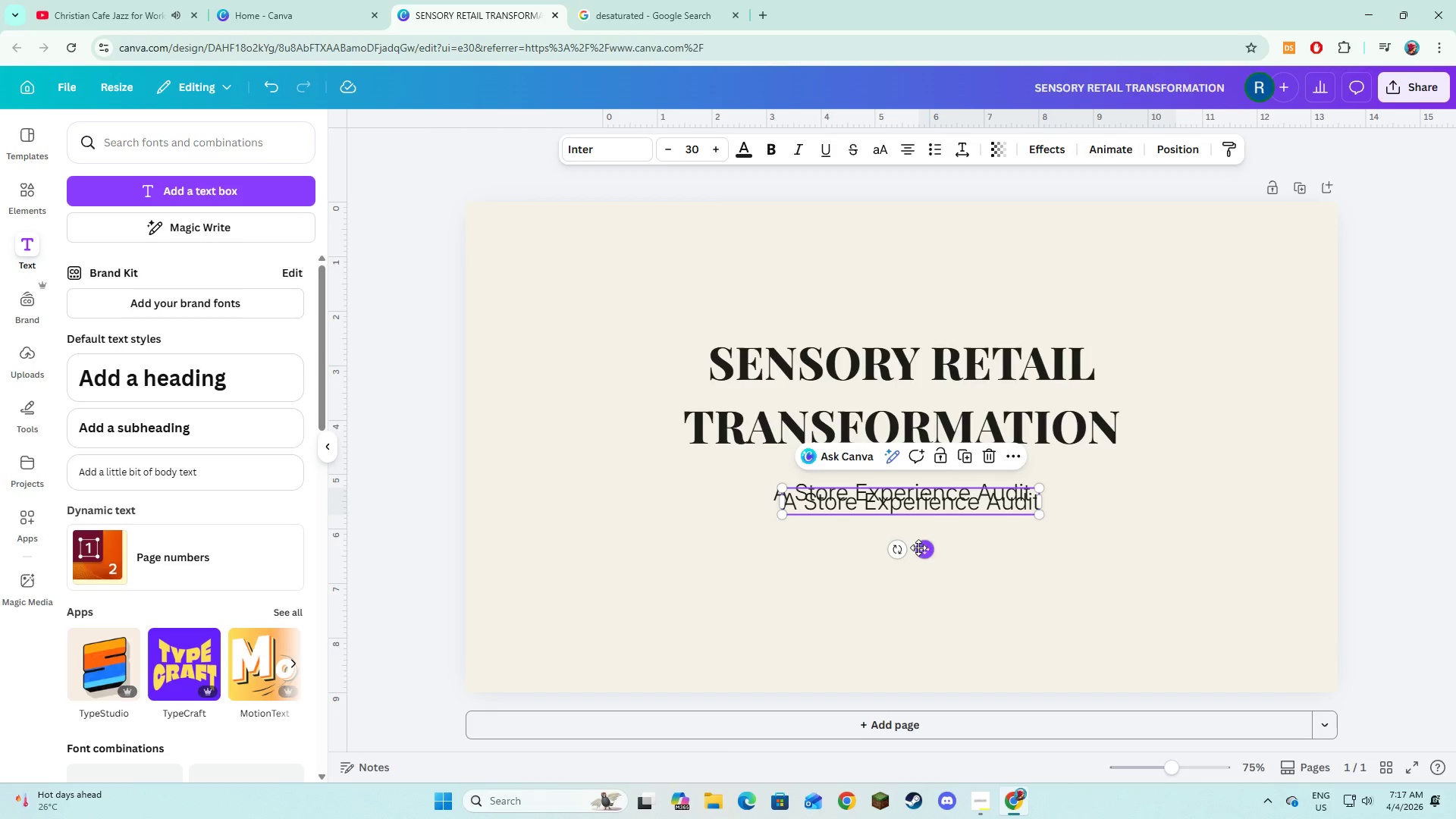 
left_click_drag(start_coordinate=[918, 548], to_coordinate=[910, 599])
 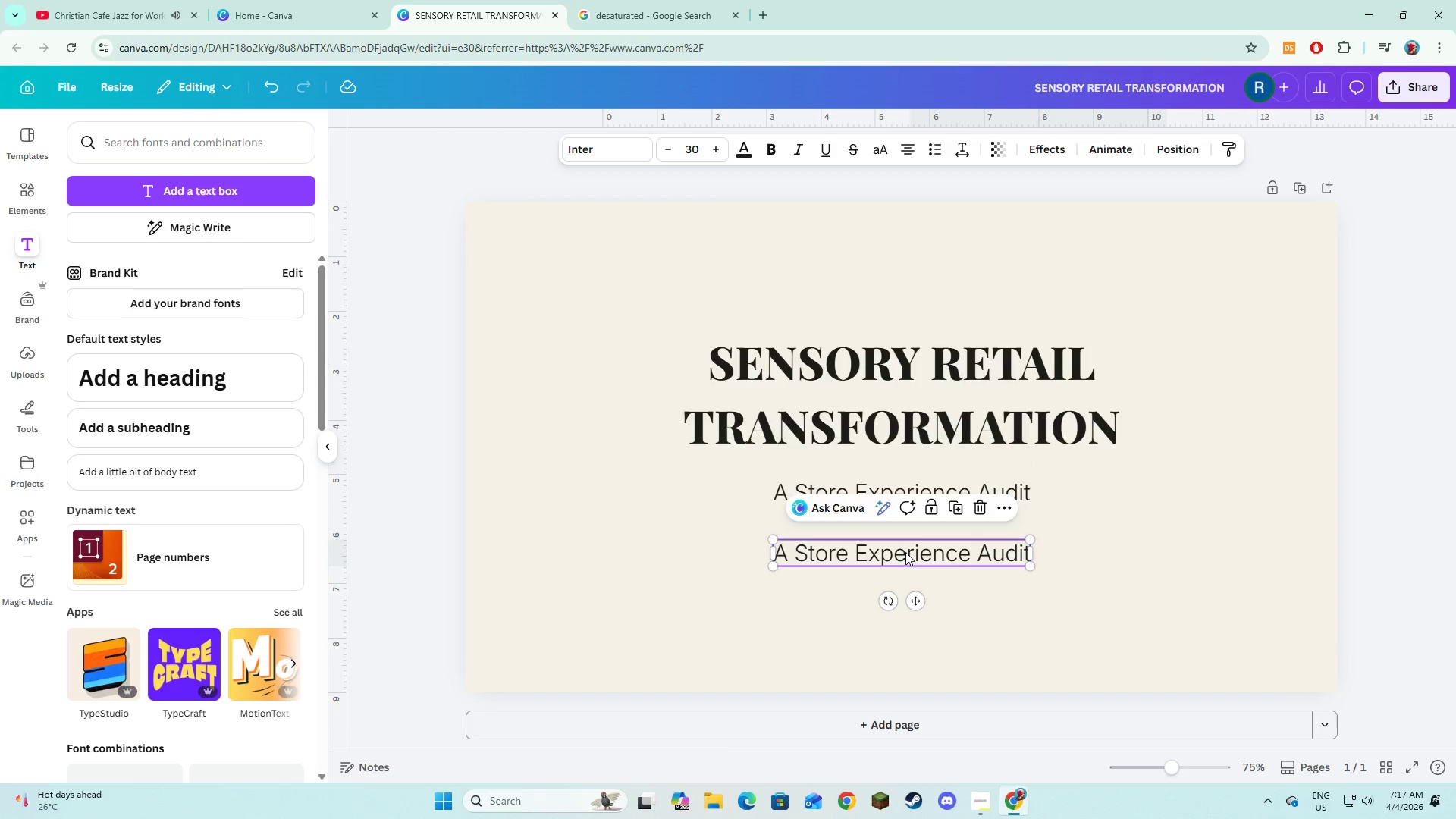 
left_click([905, 552])
 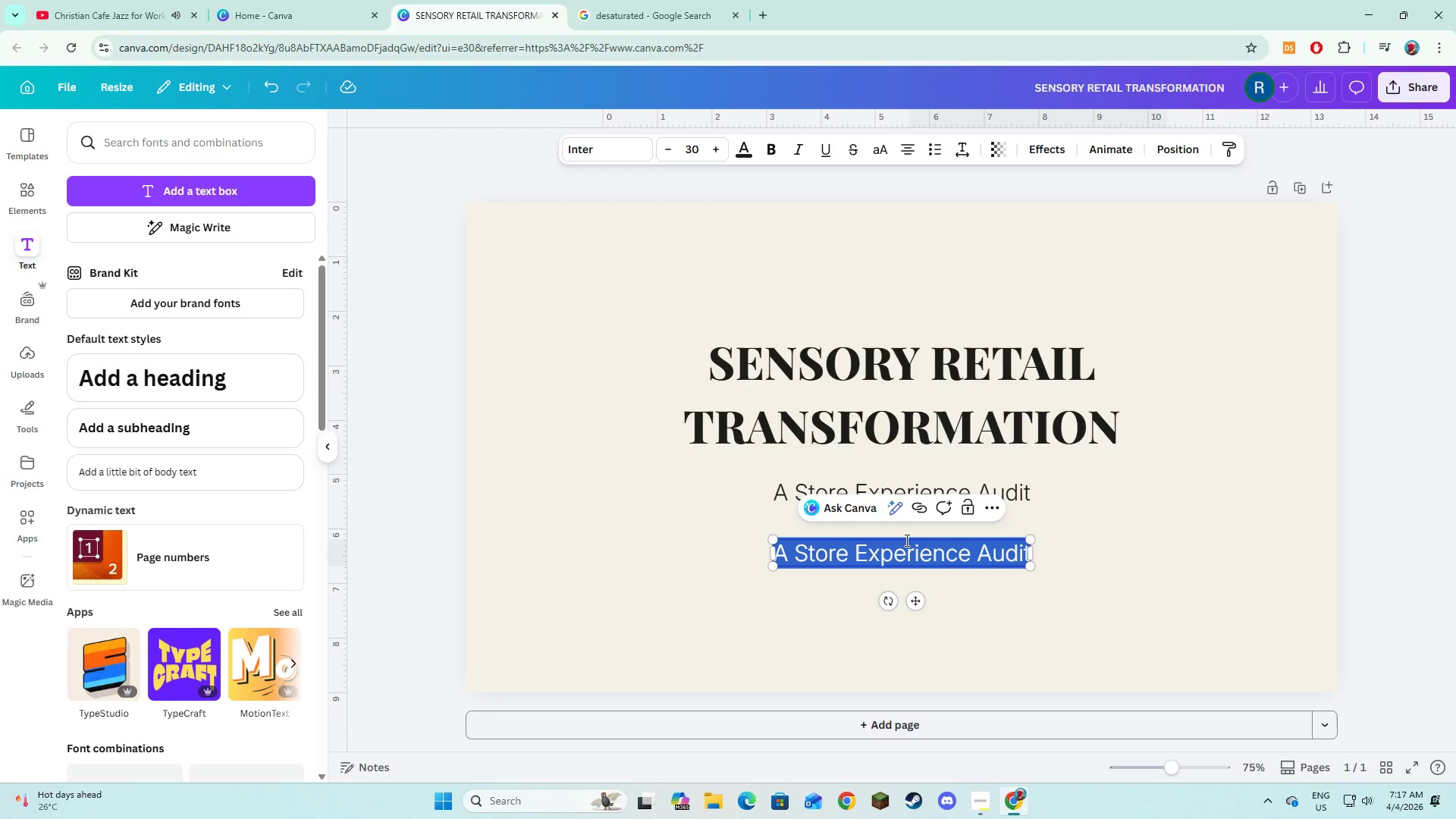 
type(Vin)
key(Backspace)
type(gnette & Verse Consulatancy)
 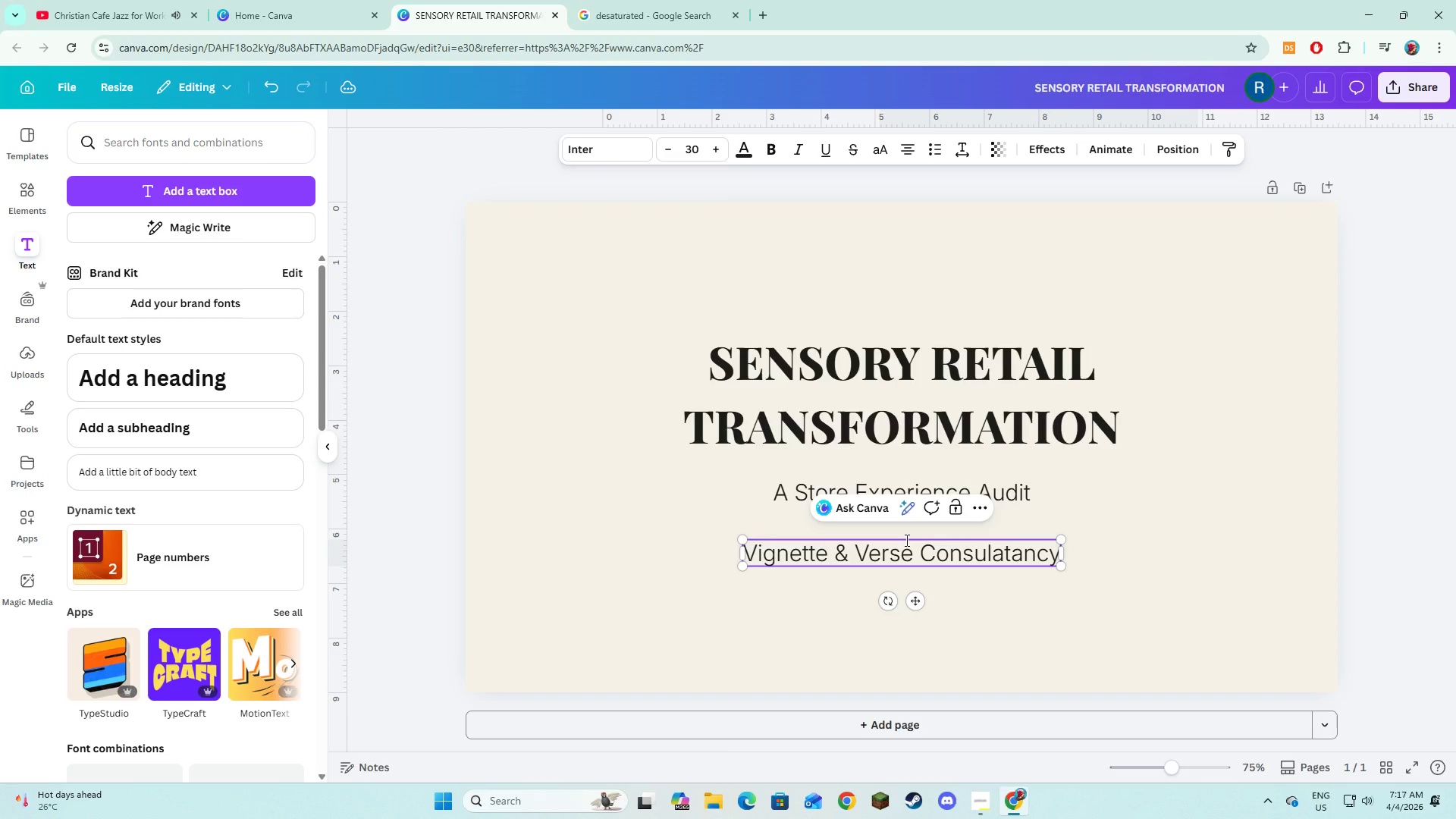 
key(Control+A)
 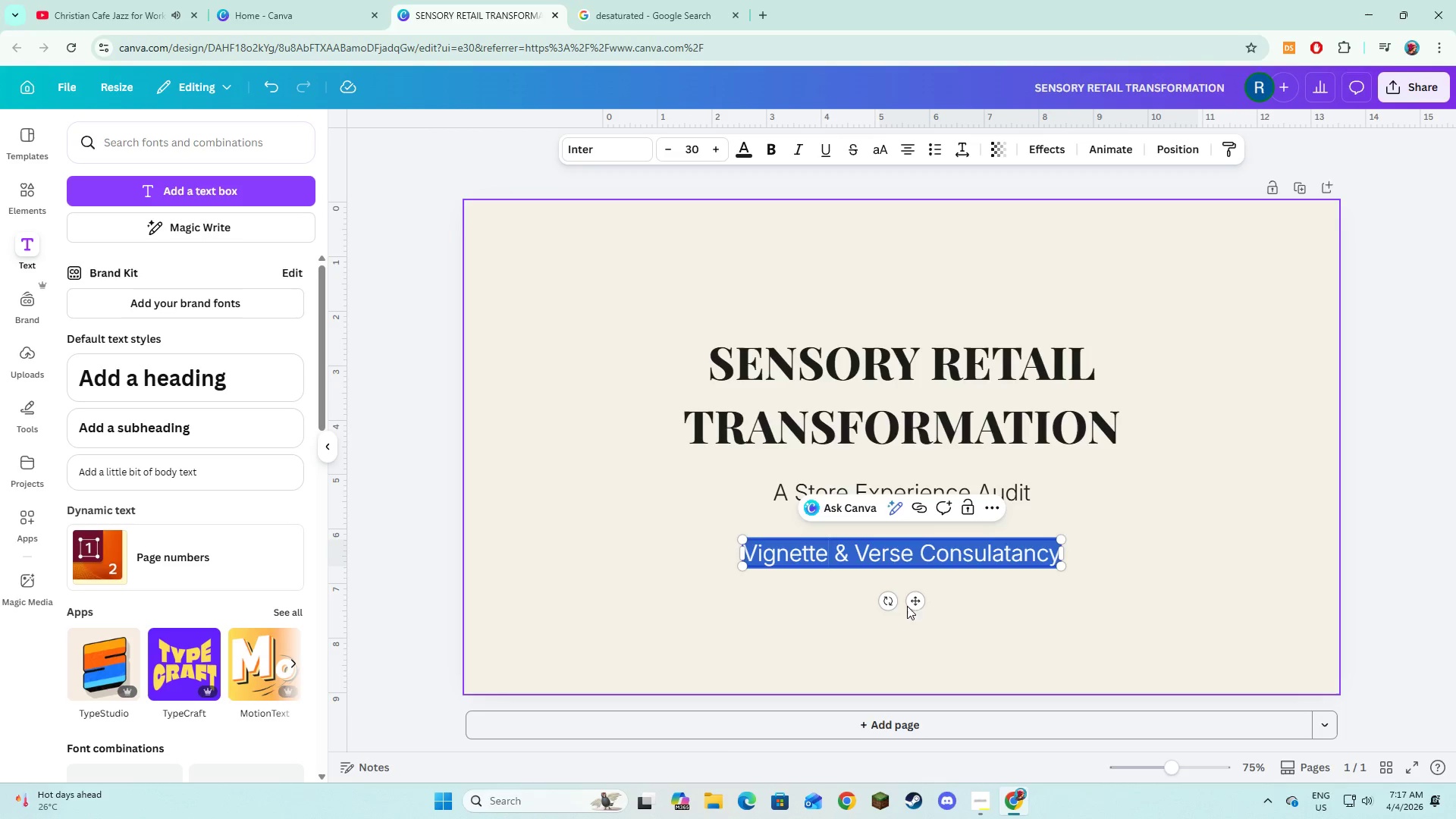 
left_click([821, 656])
 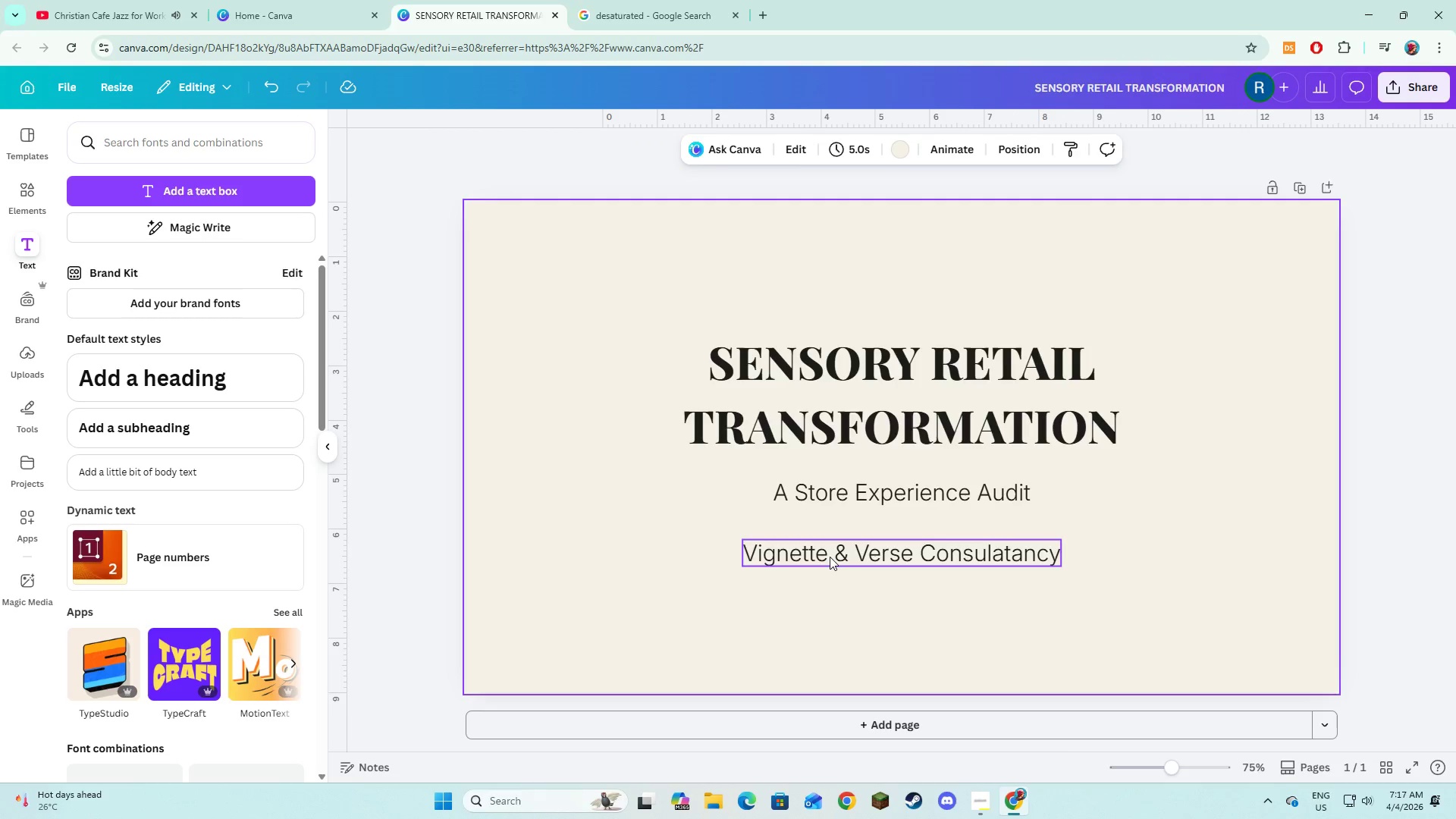 
left_click([830, 557])
 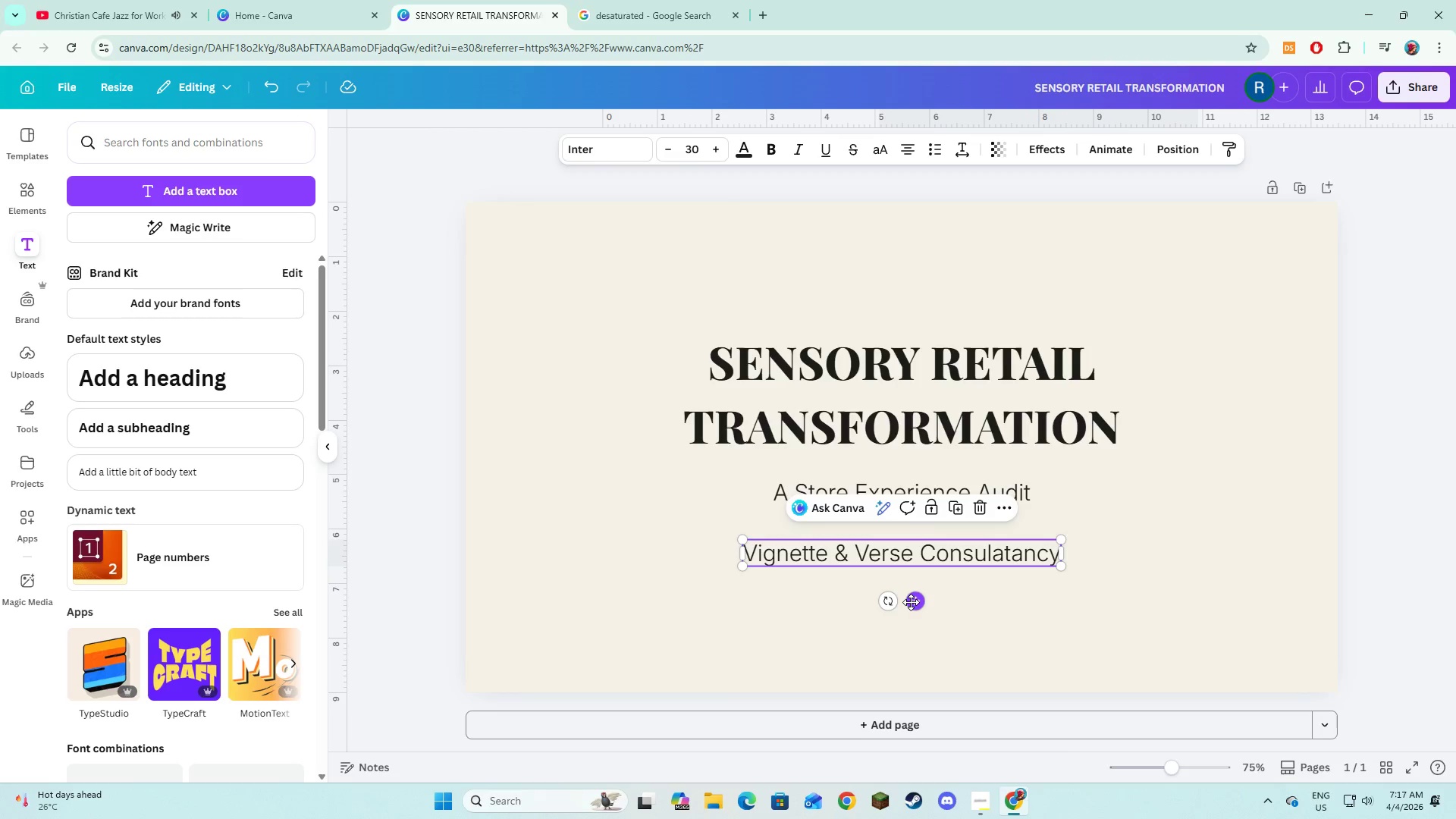 
left_click_drag(start_coordinate=[911, 601], to_coordinate=[910, 631])
 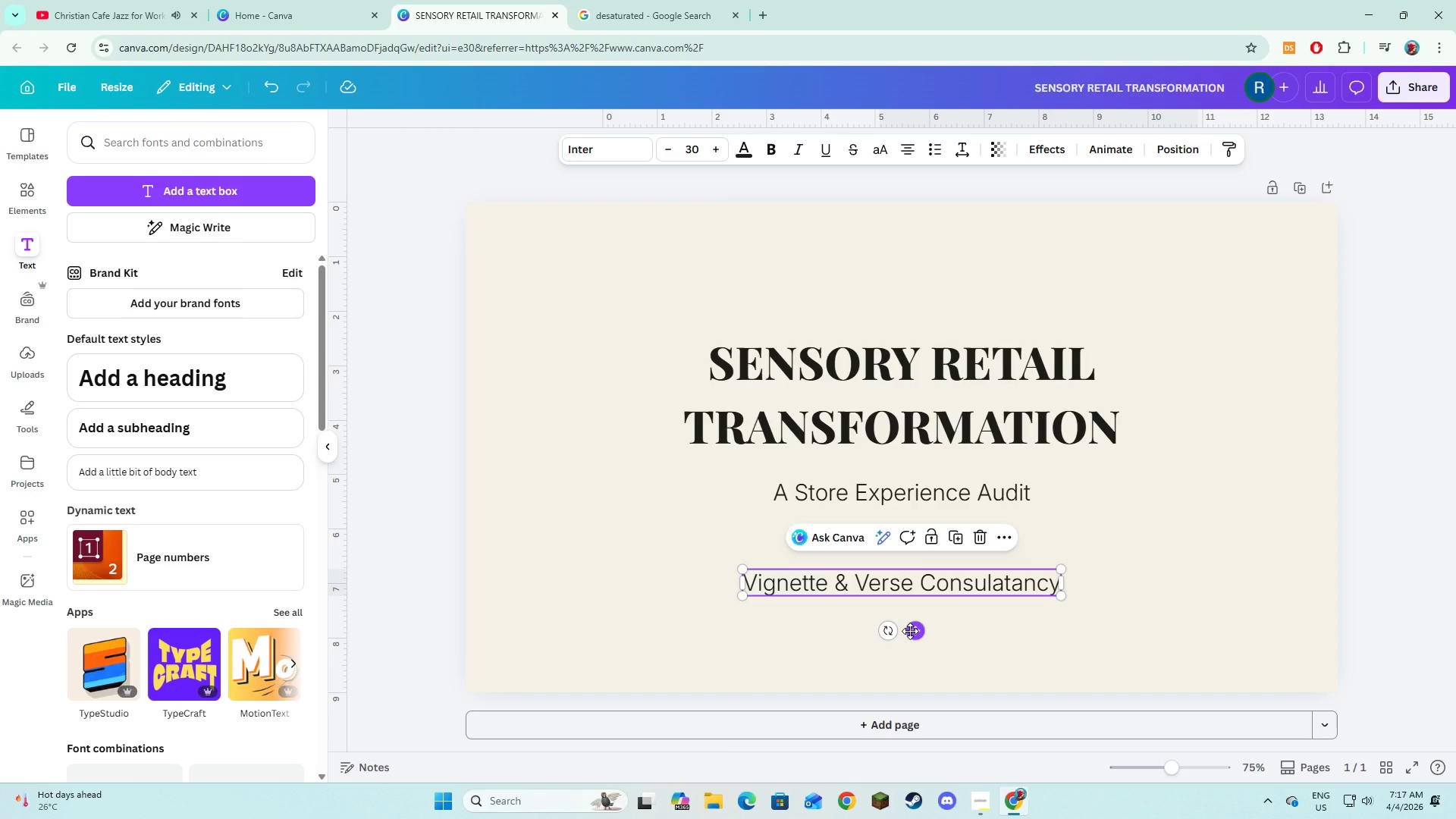 
wait(25.17)
 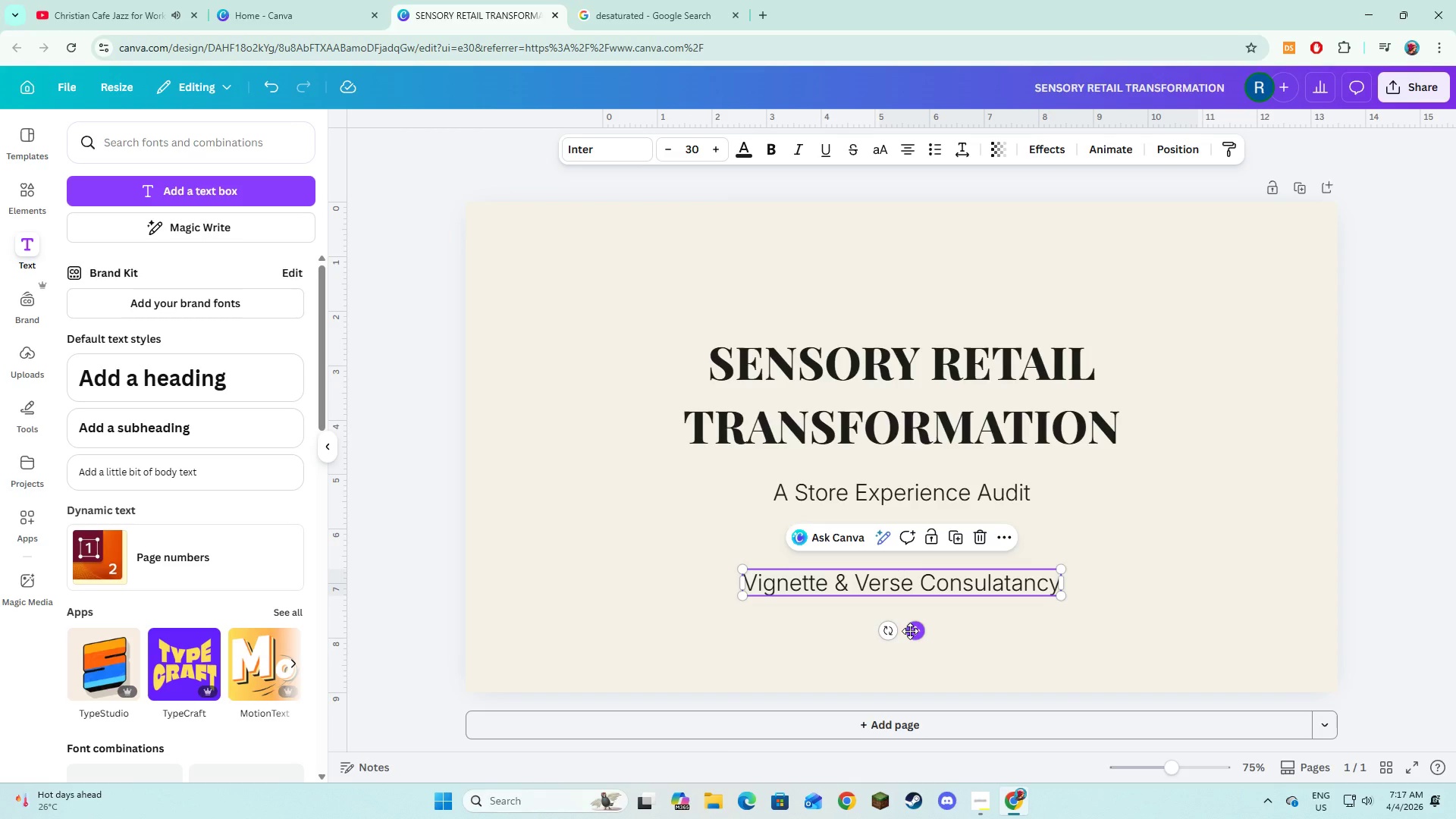 
left_click([890, 488])
 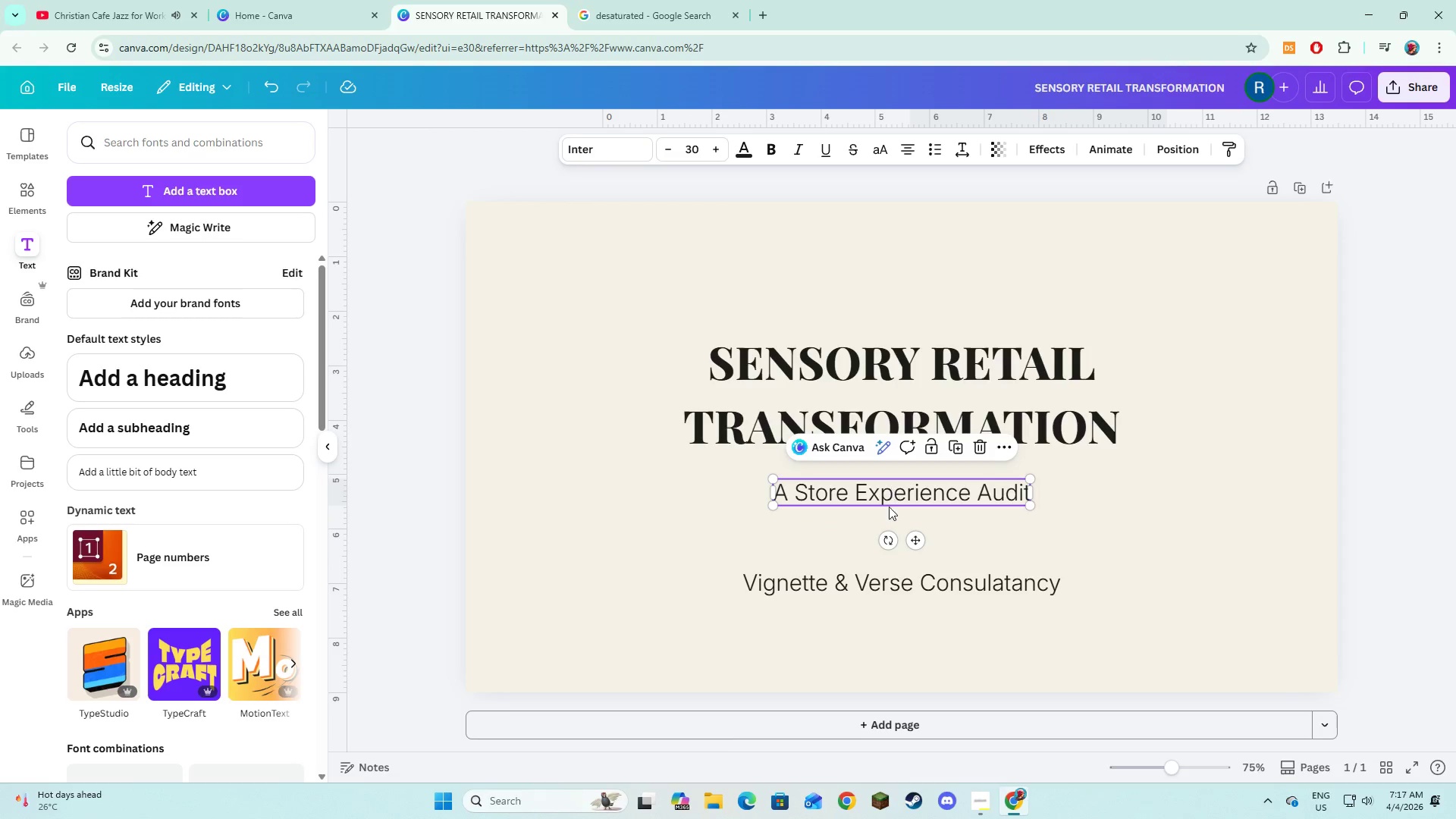 
hold_key(key=ShiftLeft, duration=0.98)
left_click([877, 576])
 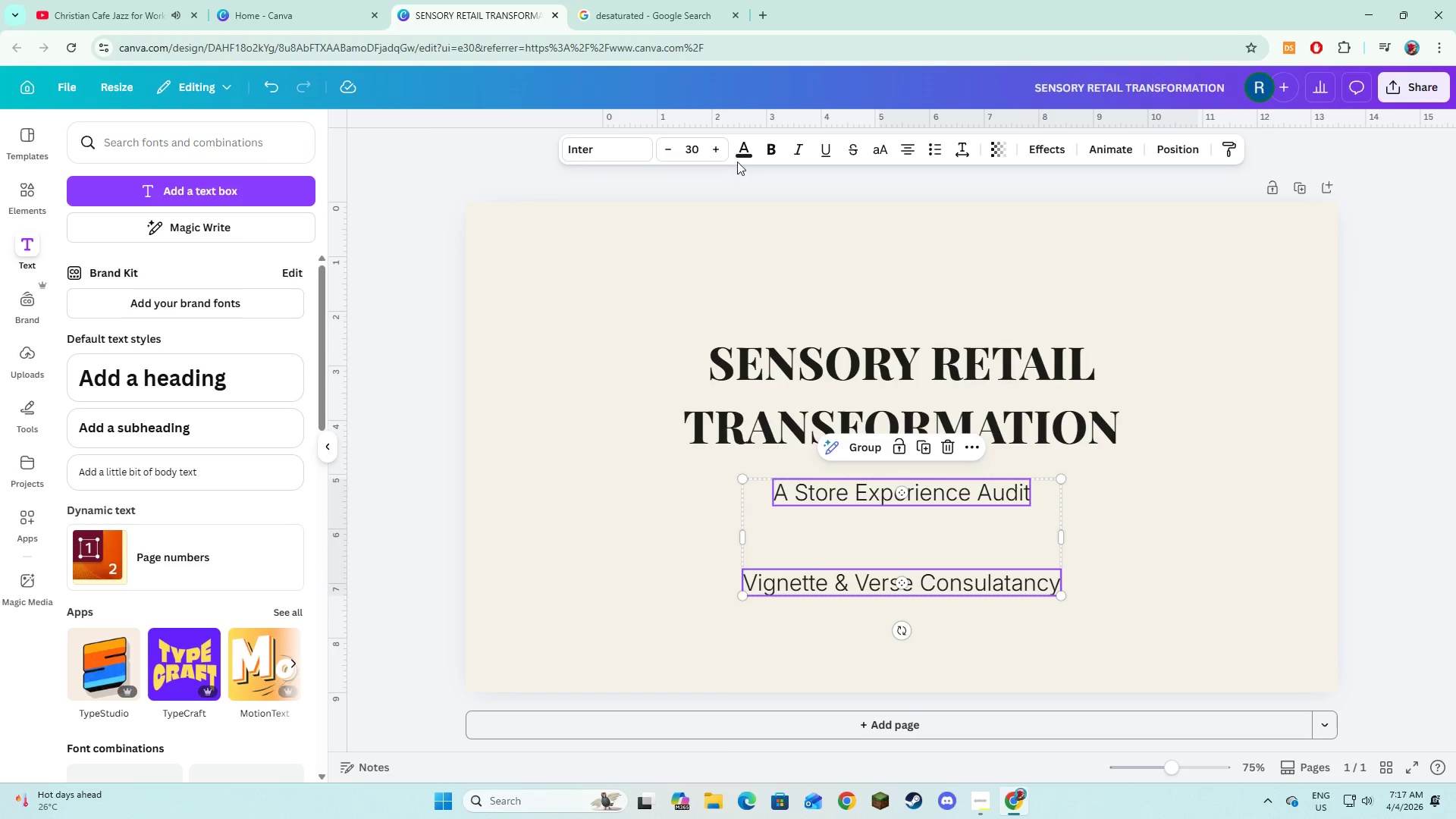 
left_click([744, 146])
 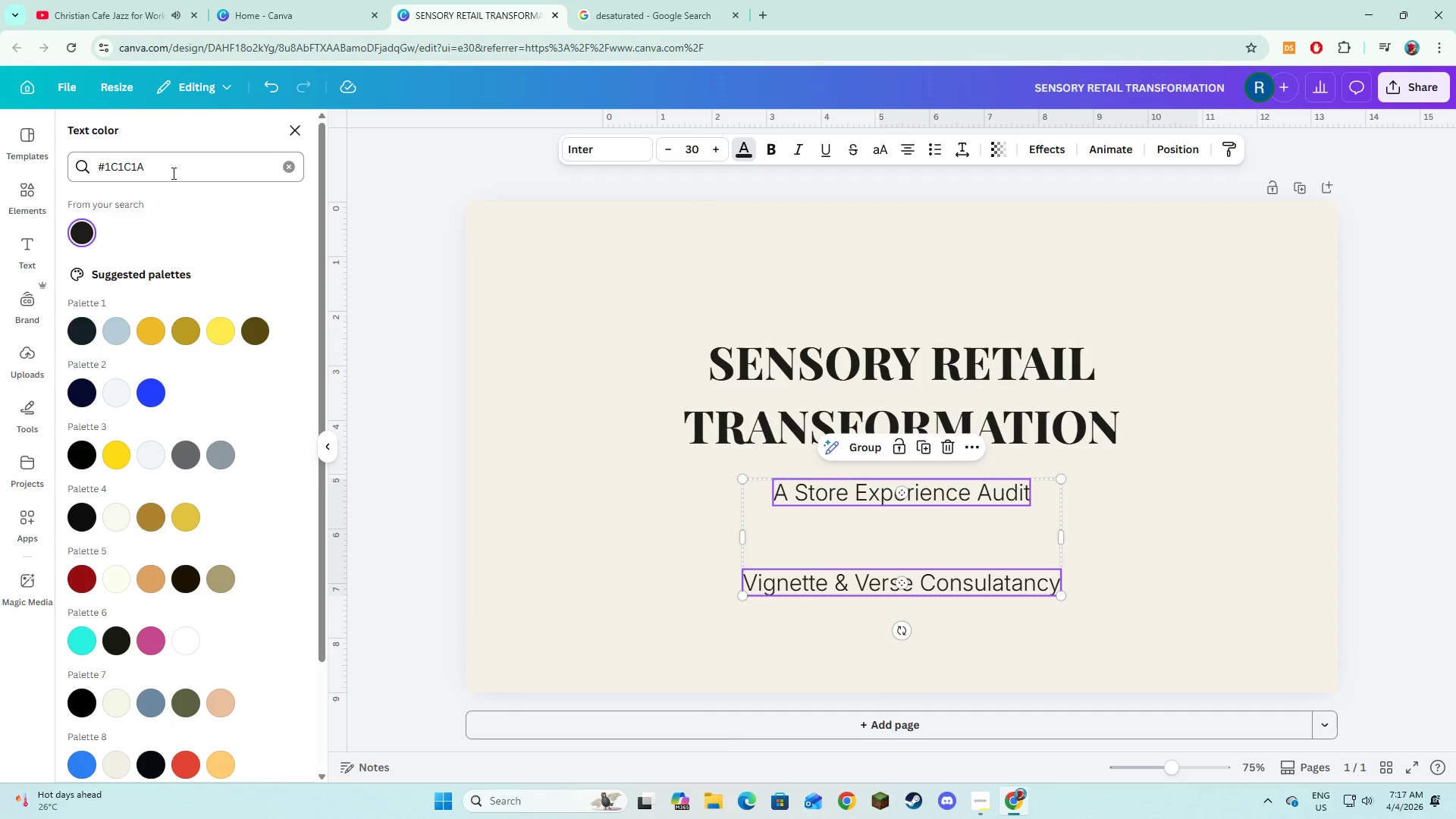 
left_click_drag(start_coordinate=[174, 171], to_coordinate=[106, 165])
 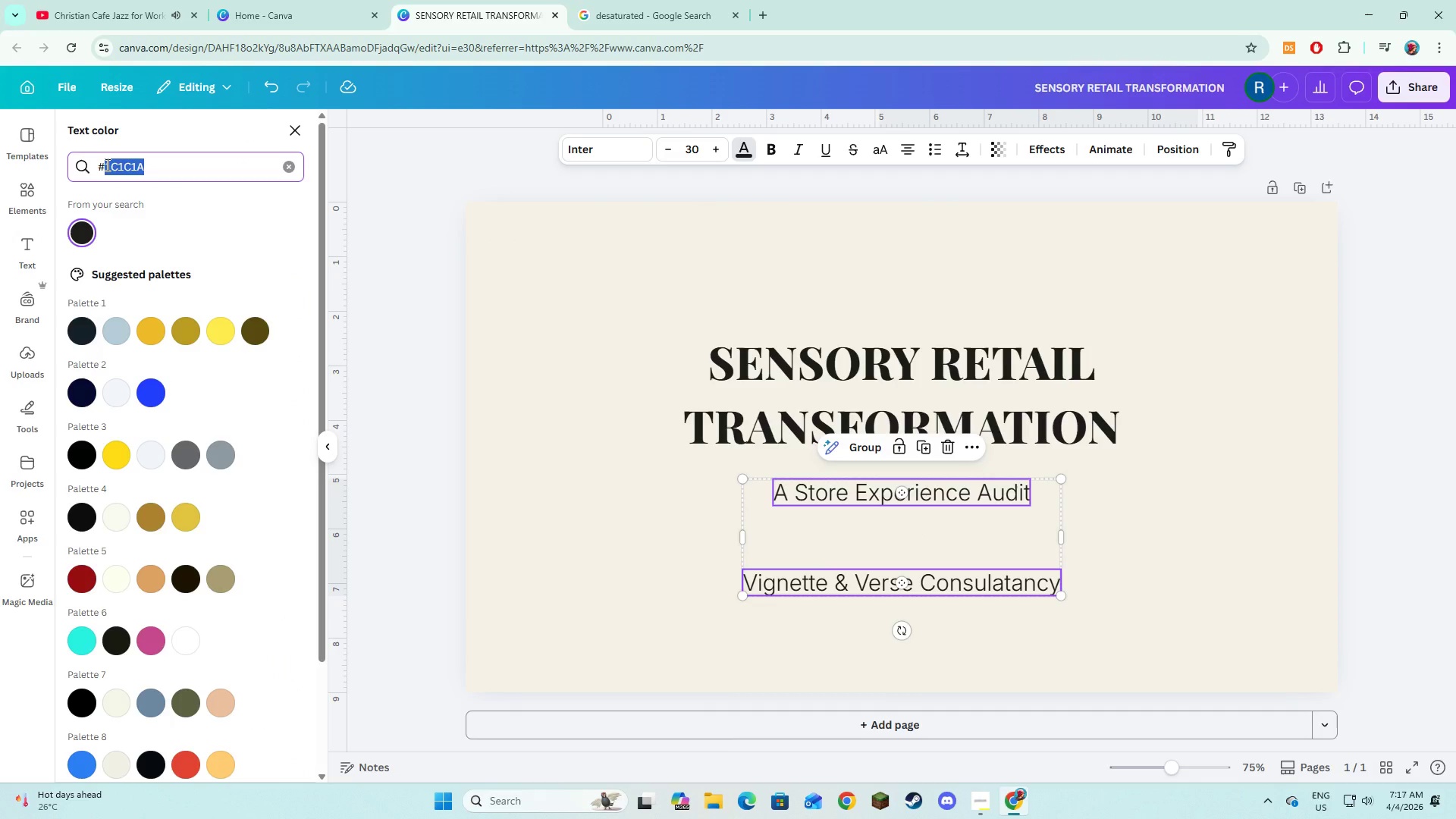 
type(4a4a48)
 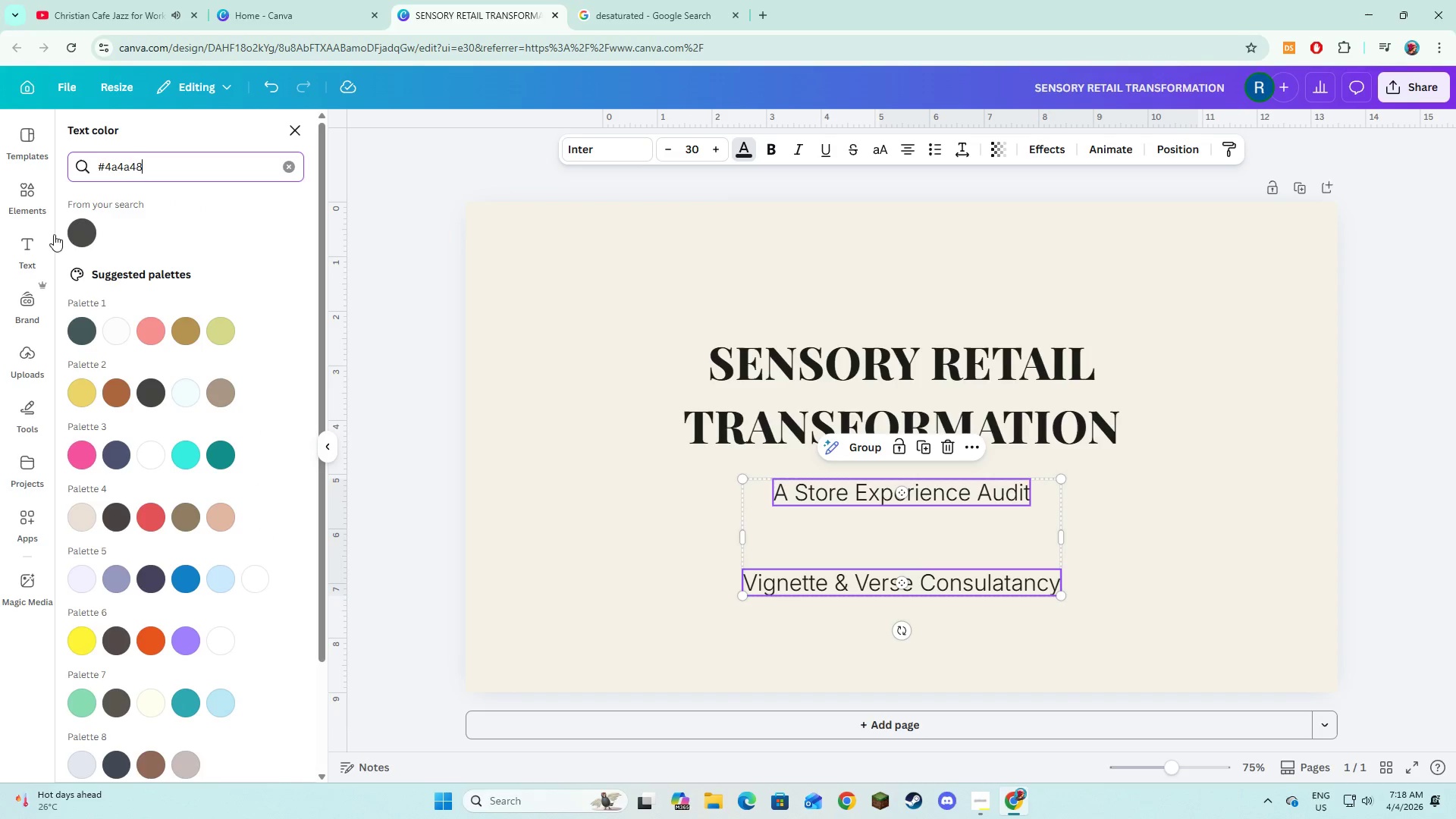 
left_click([77, 230])
 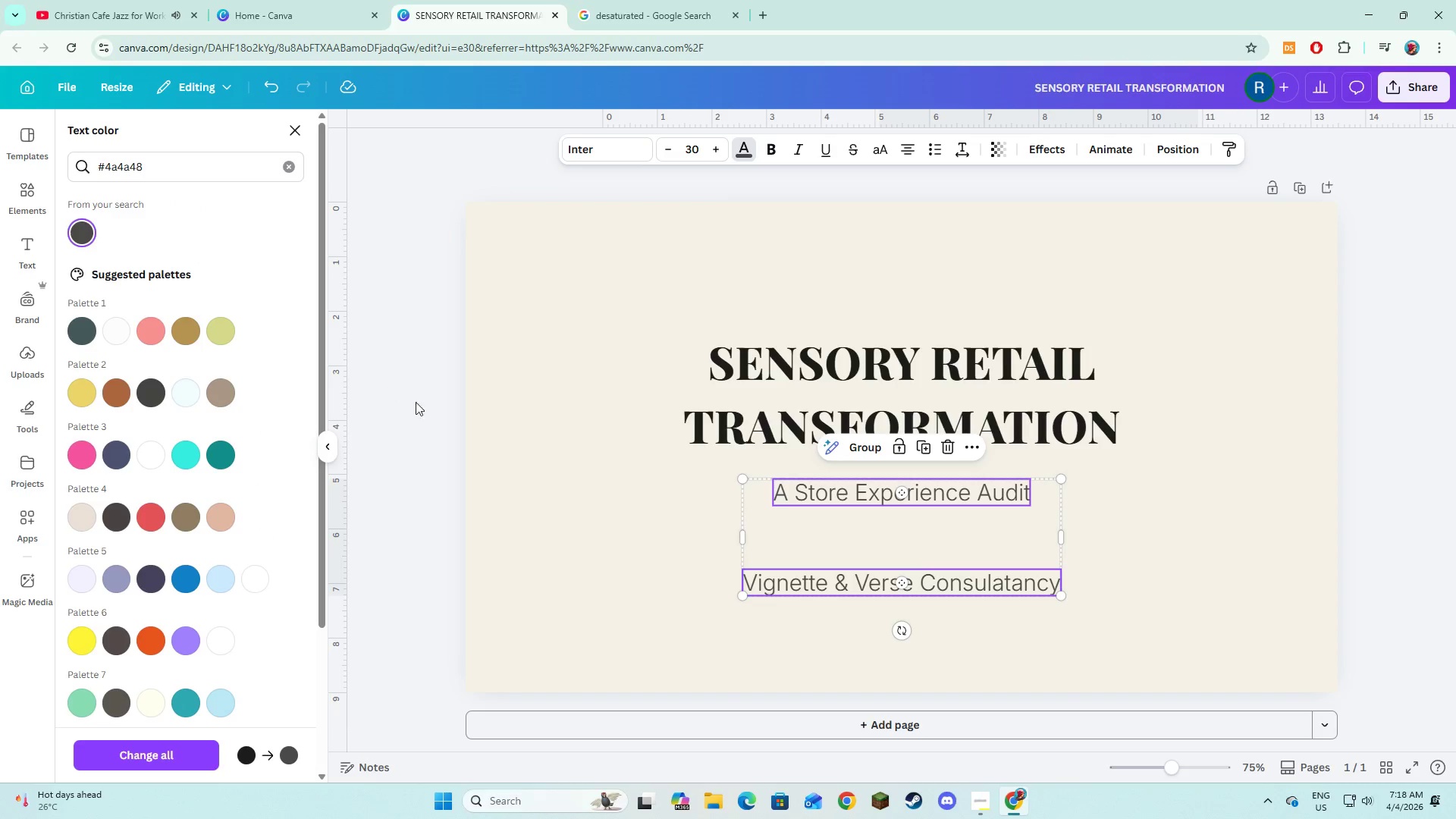 
left_click([475, 428])
 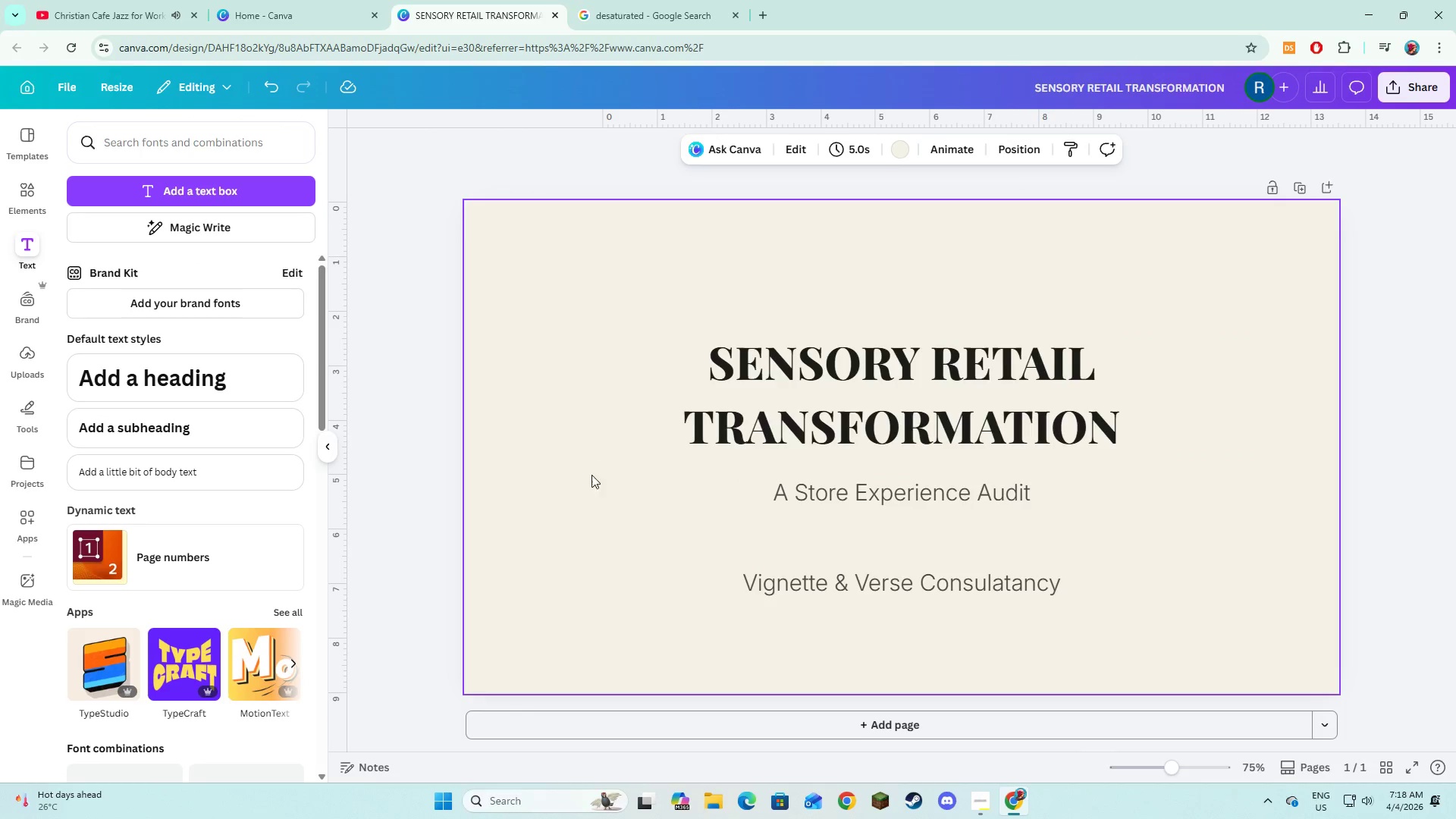 
left_click([598, 508])
 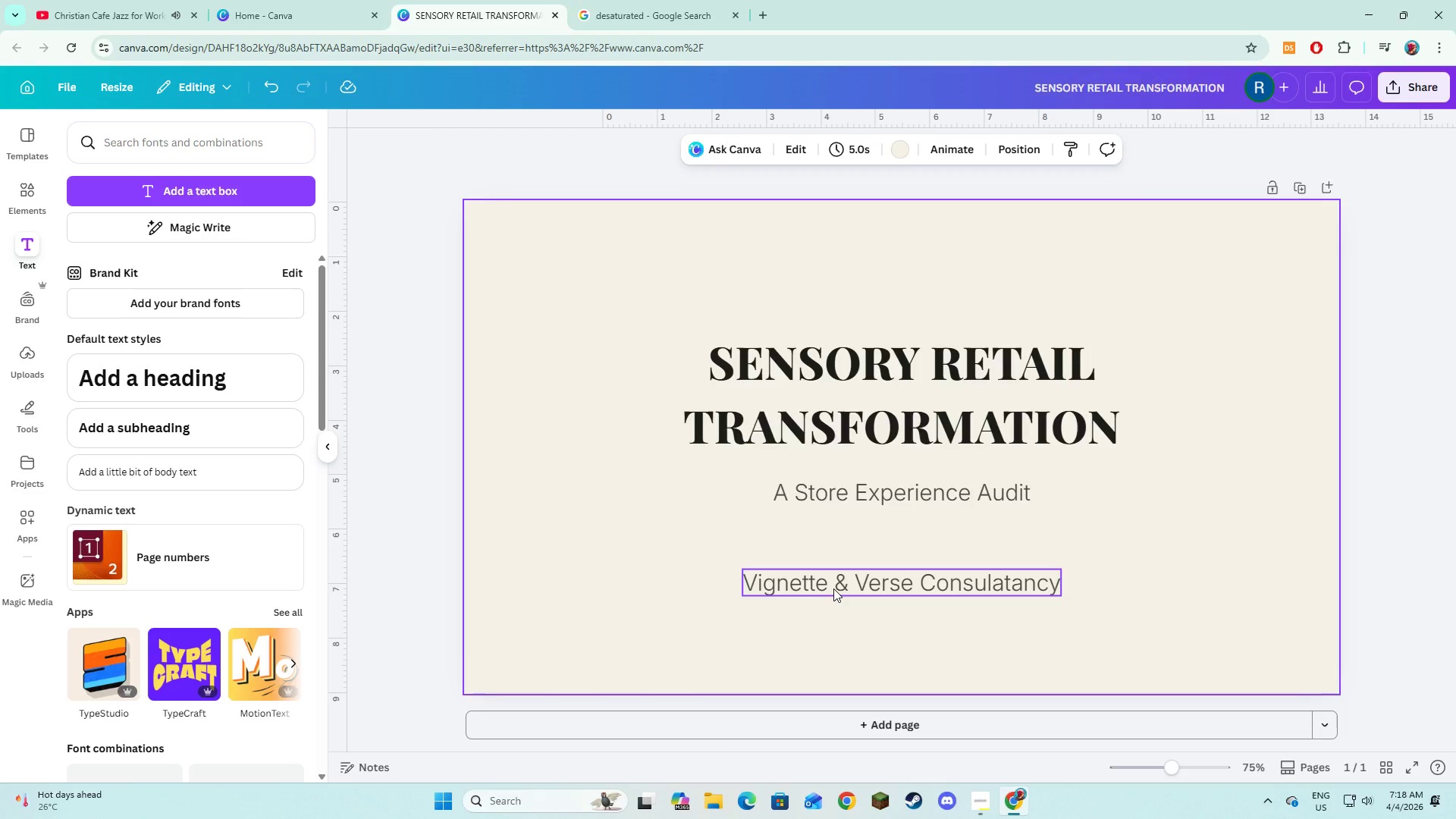 
left_click([834, 588])
 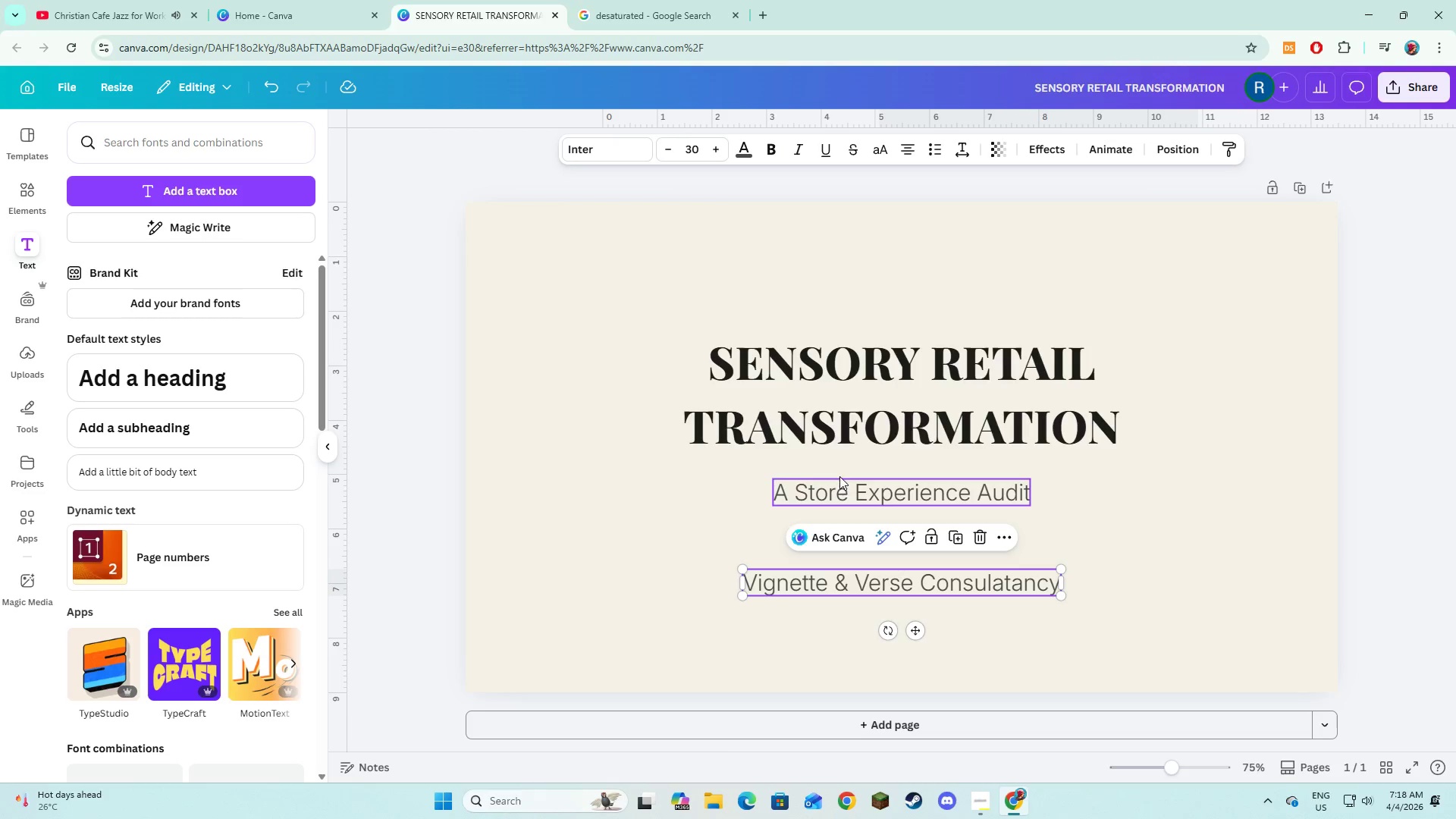 
hold_key(key=ShiftLeft, duration=1.08)
left_click([839, 490])
 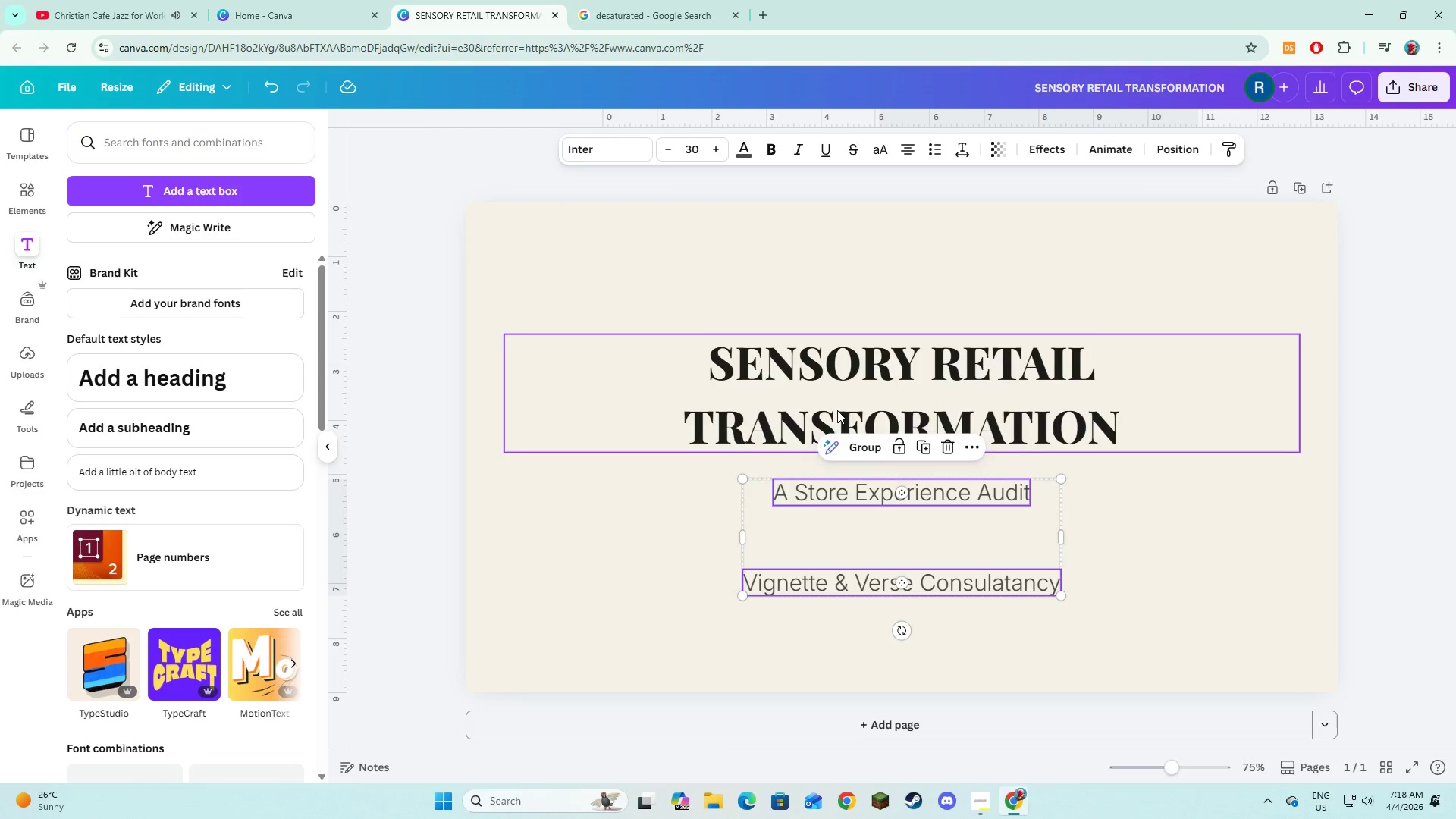 
double_click([837, 410])
 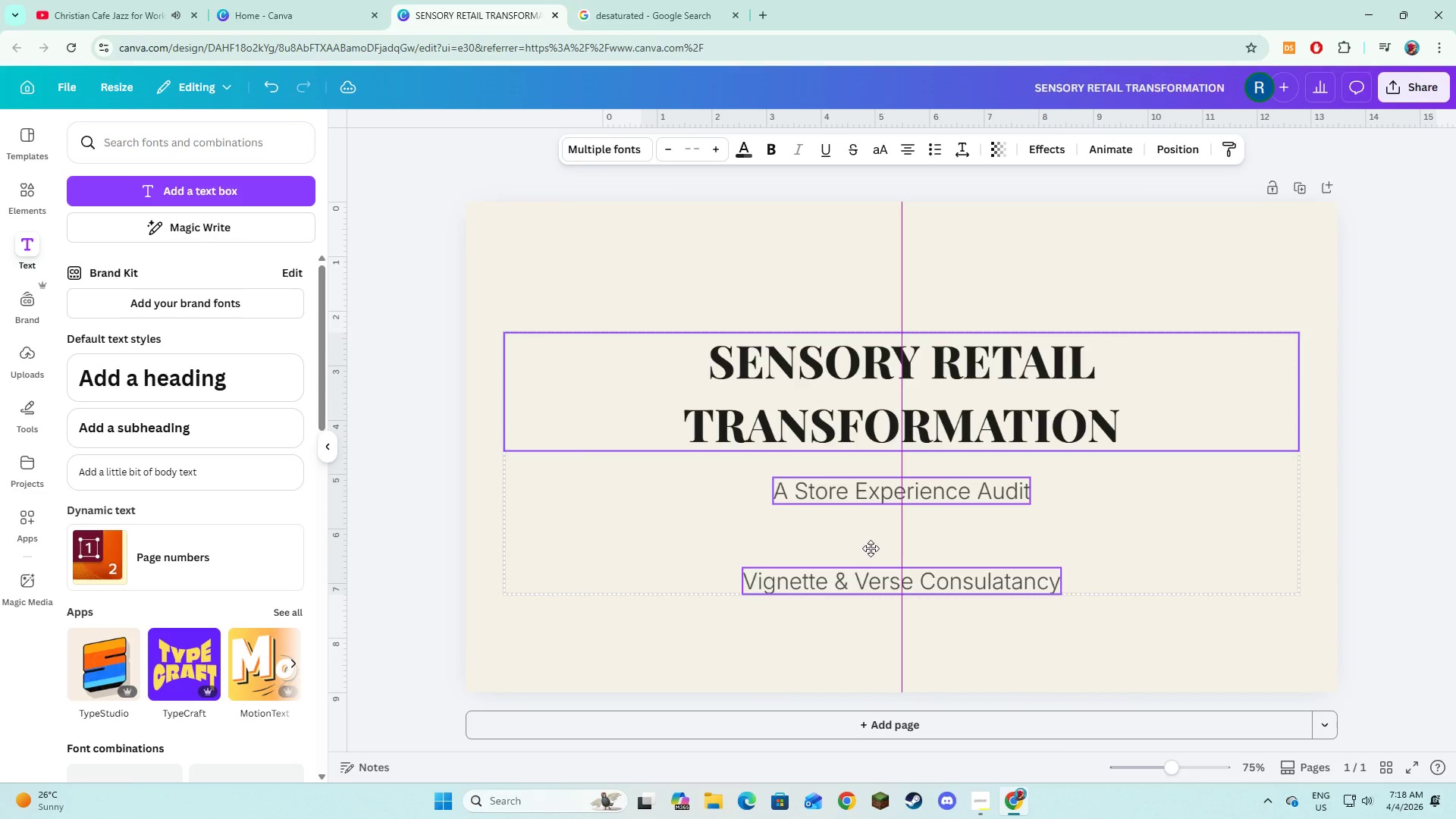 
left_click([832, 606])
 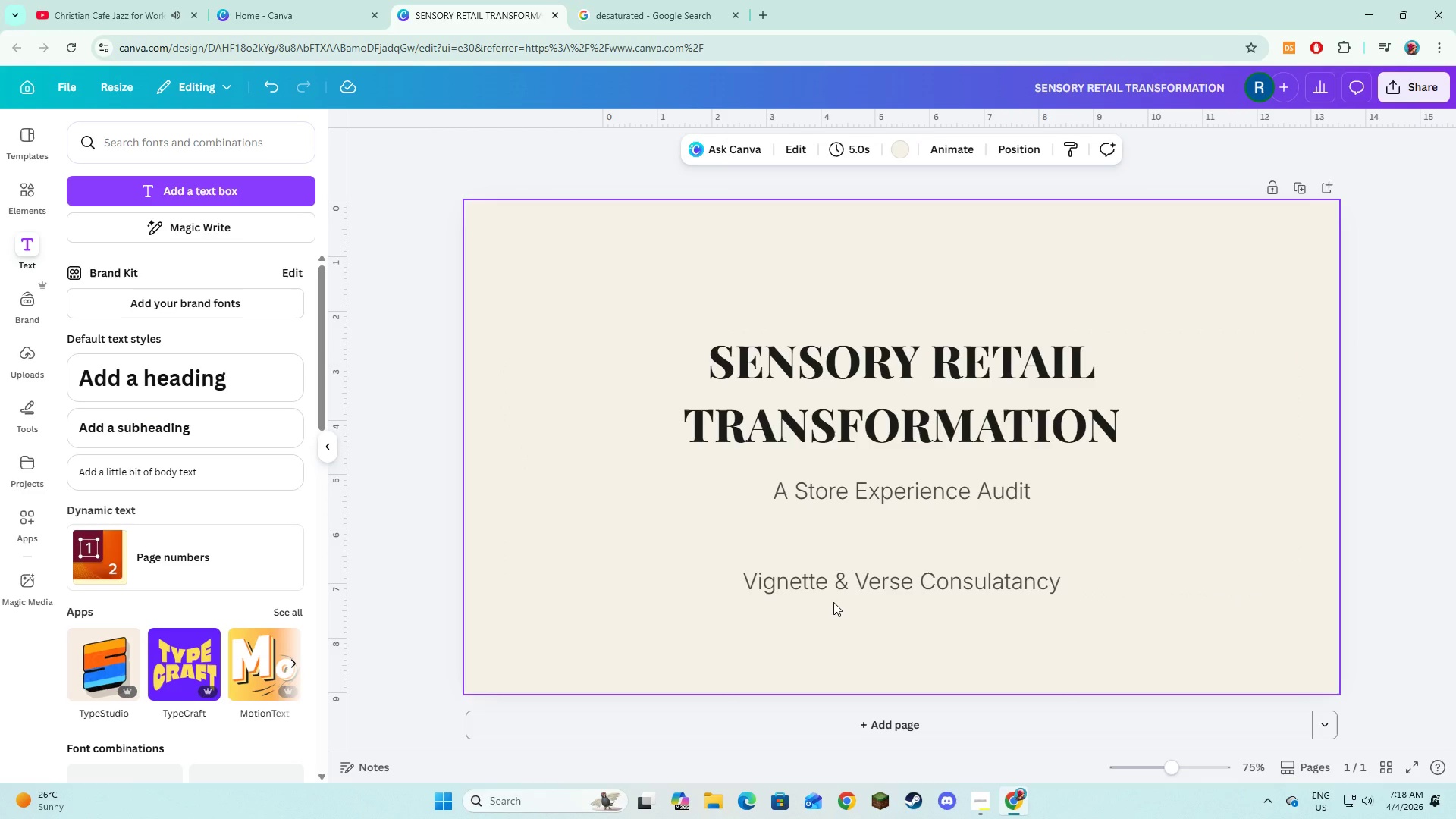 
wait(8.08)
 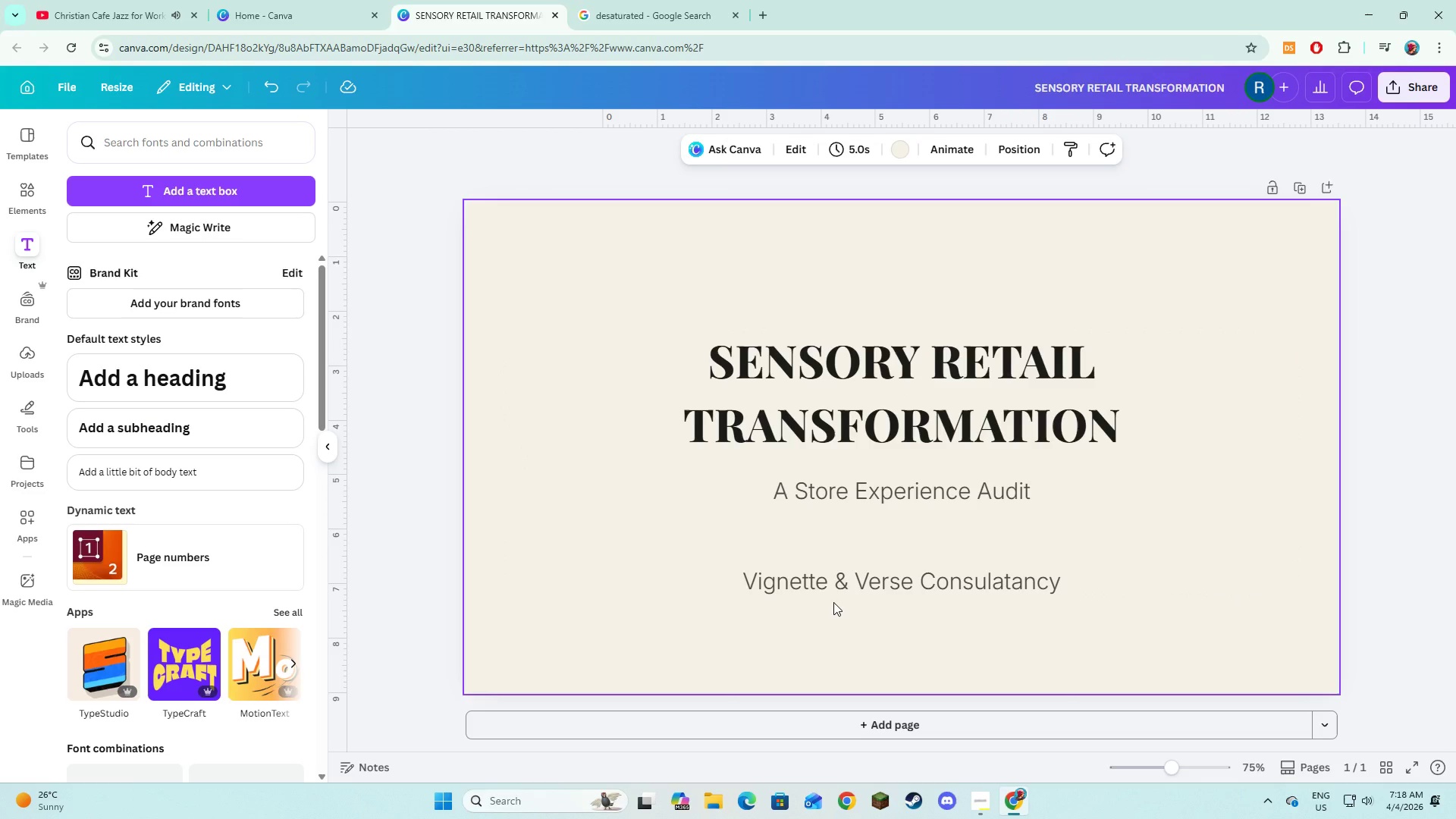 
double_click([129, 137])
 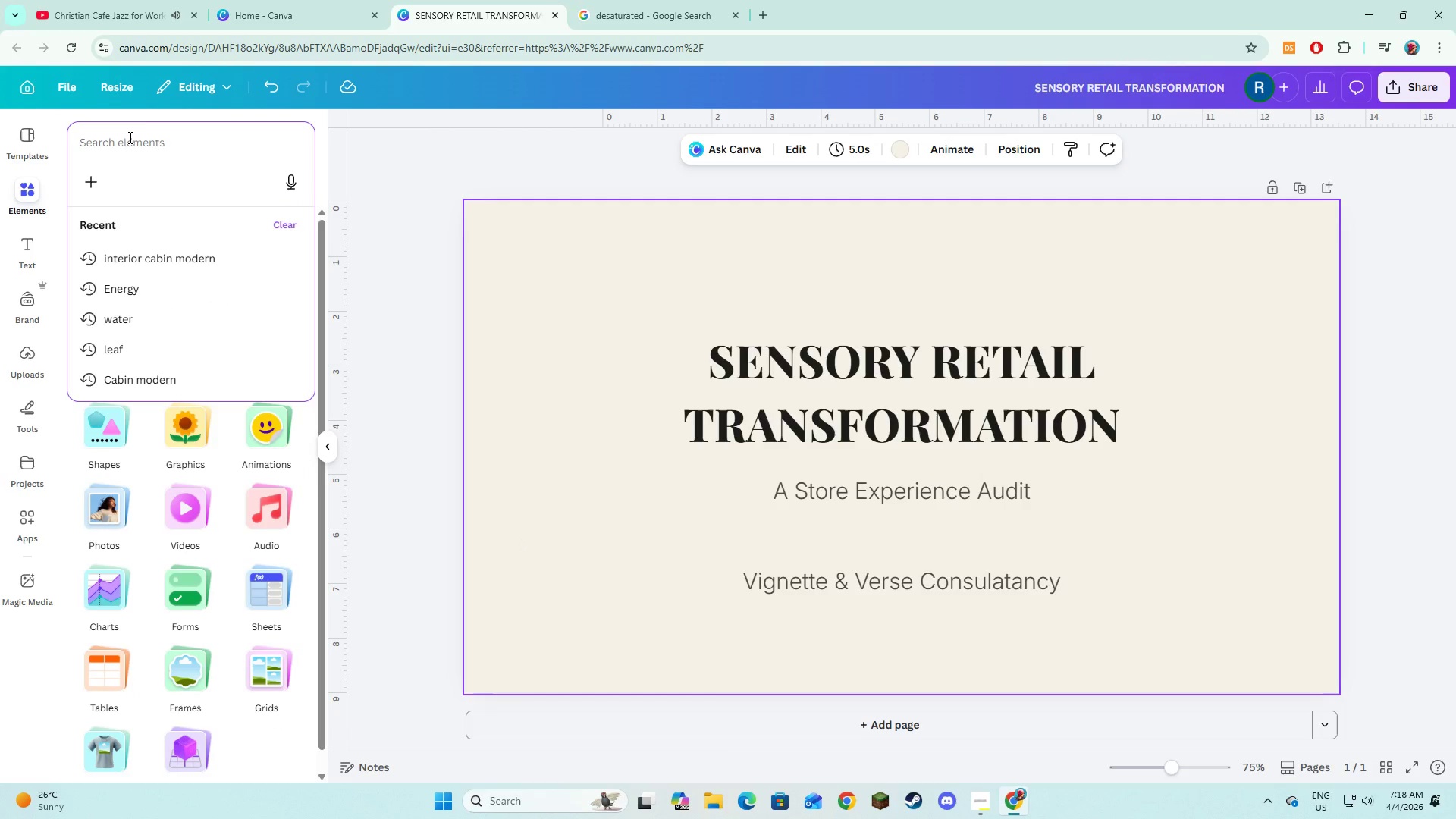 
type(Bok)
key(Backspace)
type(okstore )
 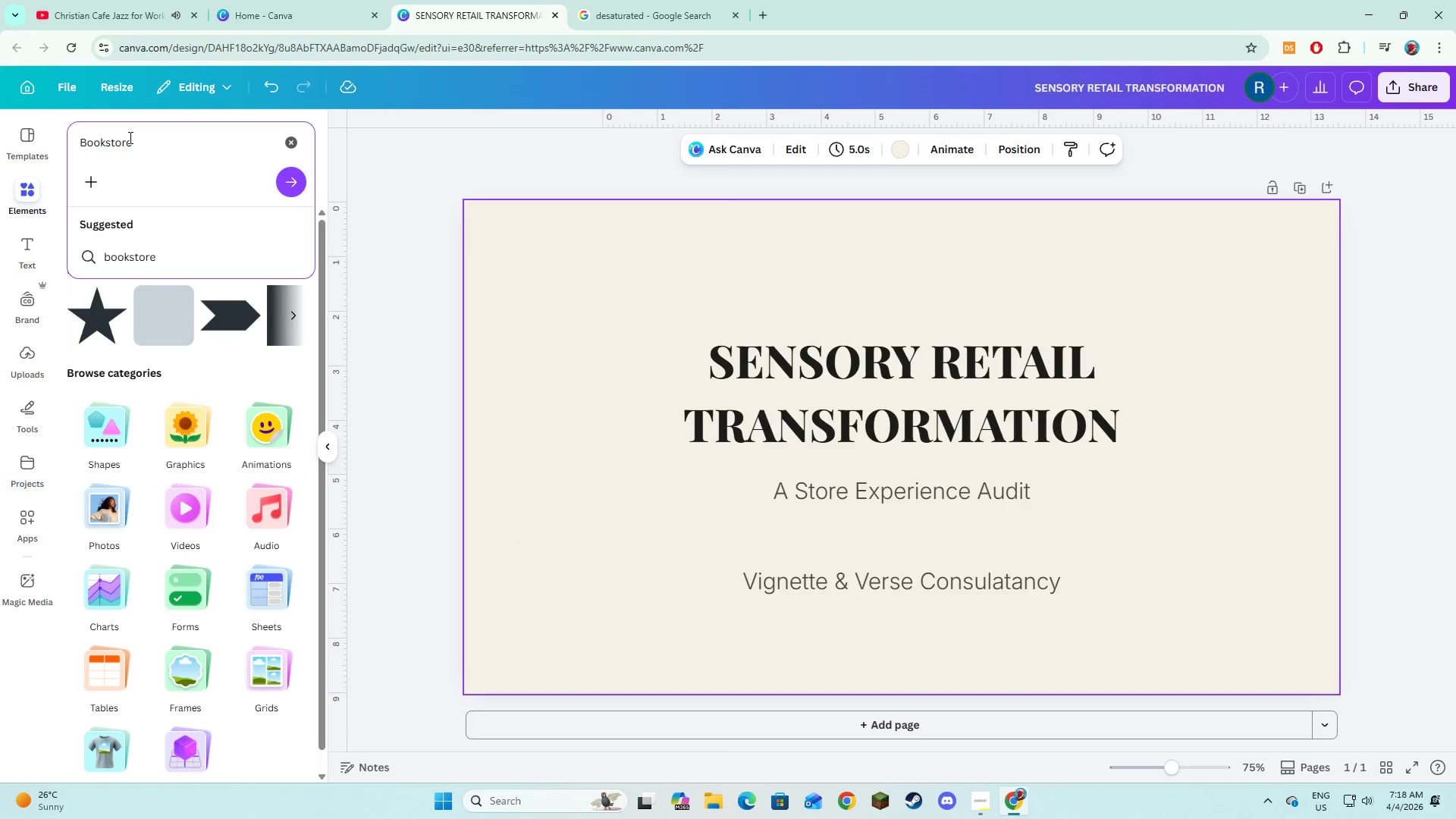 
type(boutique)
 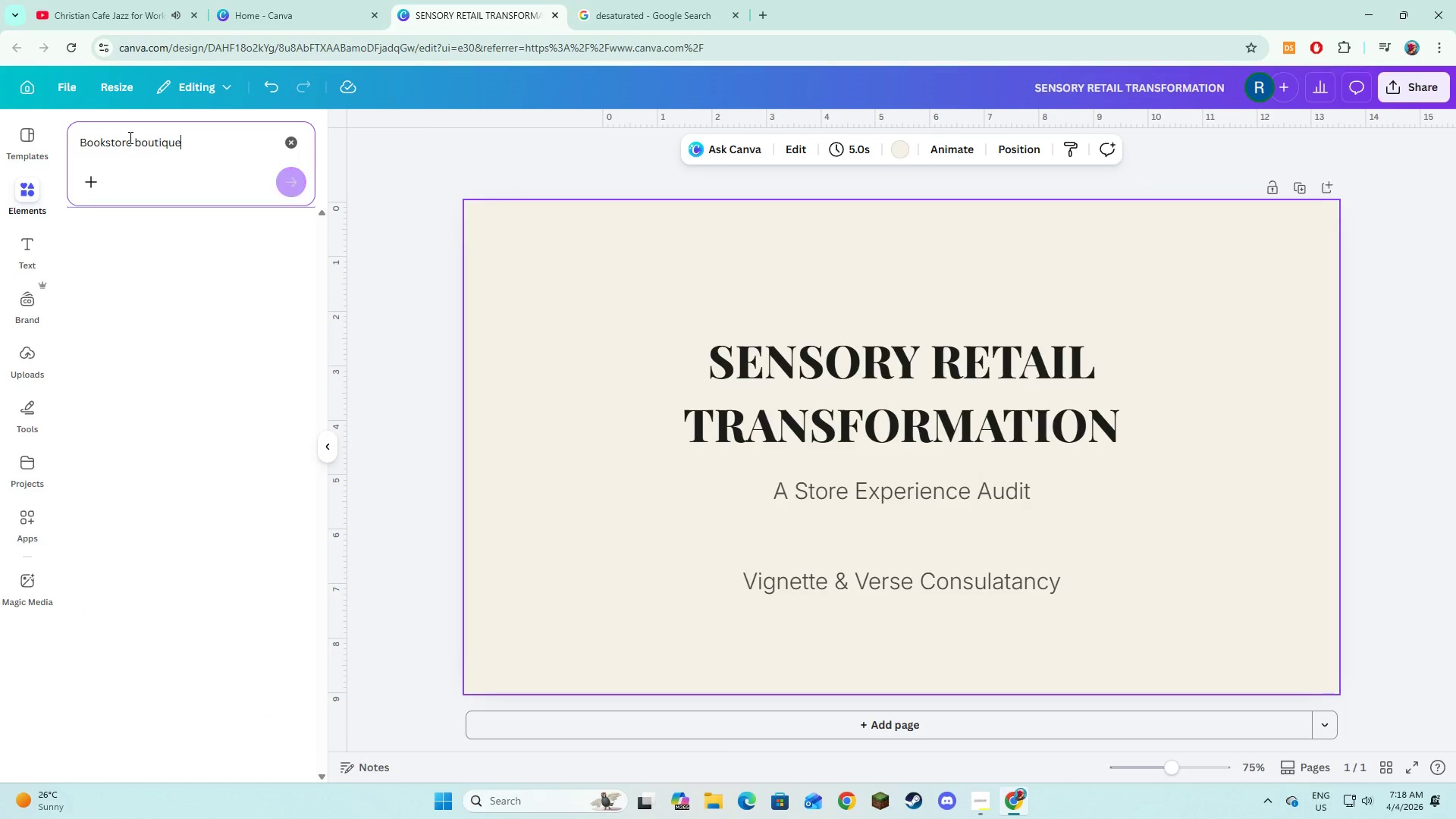 
key(Enter)
 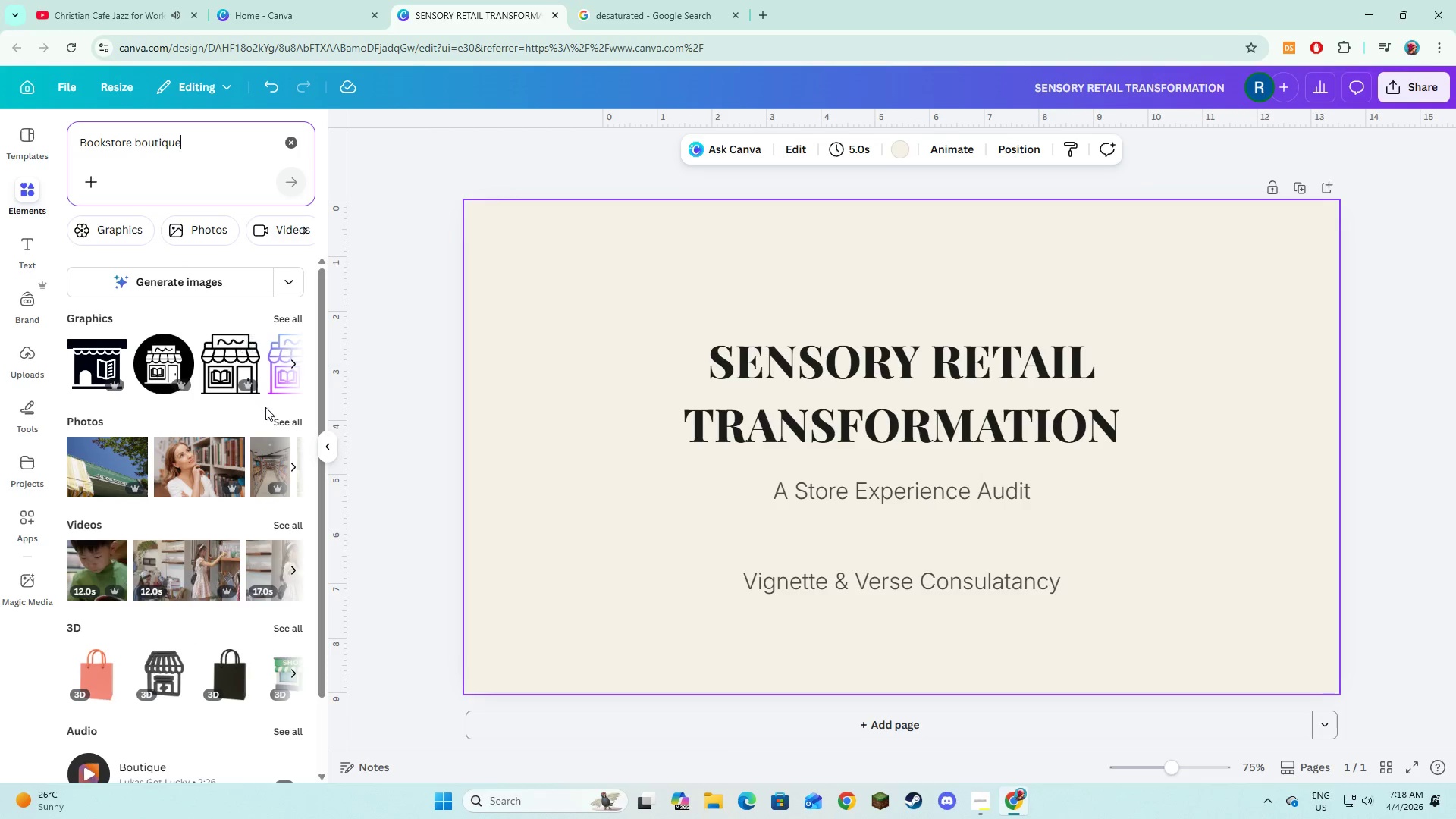 
left_click([278, 419])
 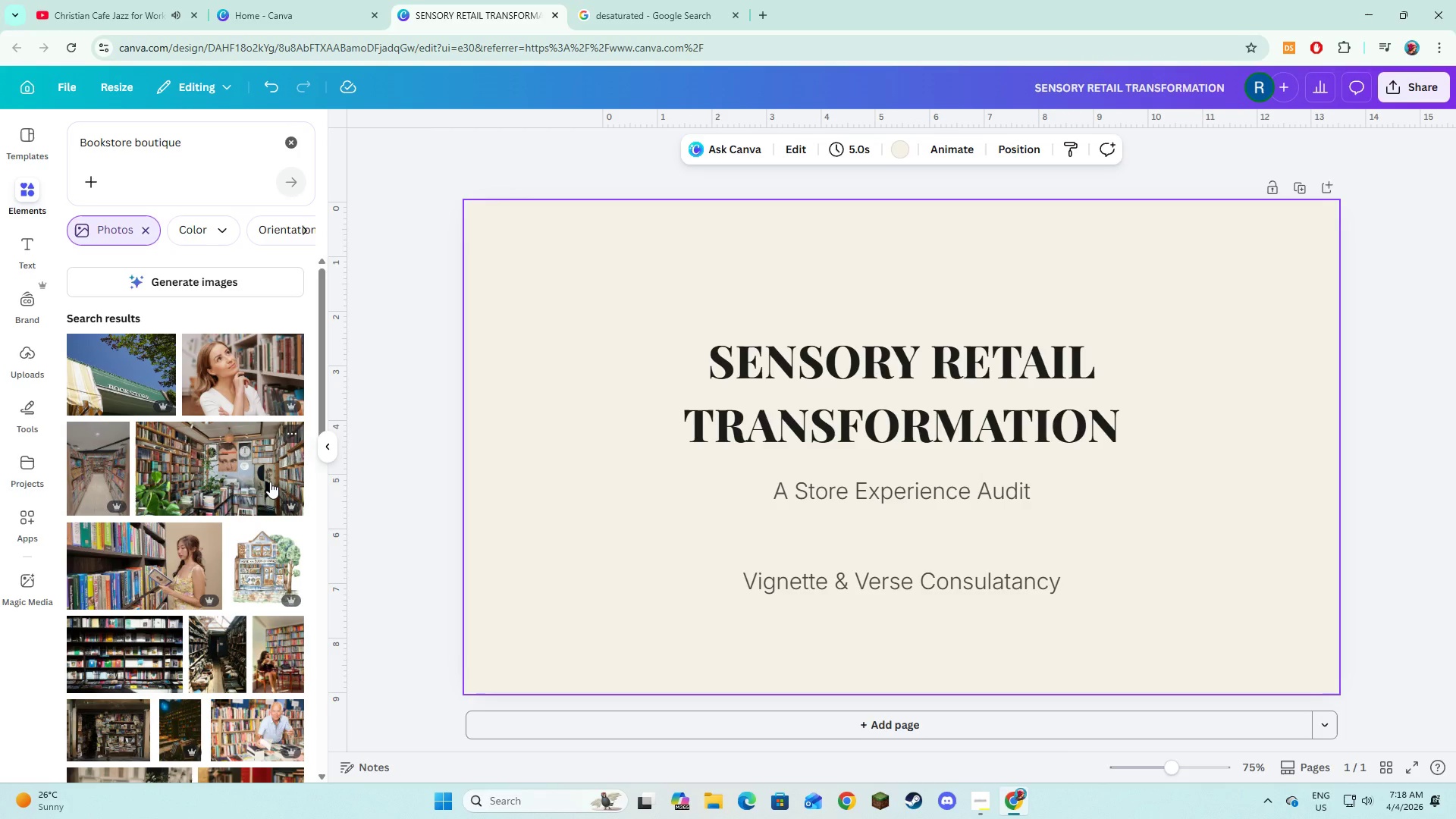 
scroll: coordinate [270, 482], scroll_direction: down, amount: 3.0
 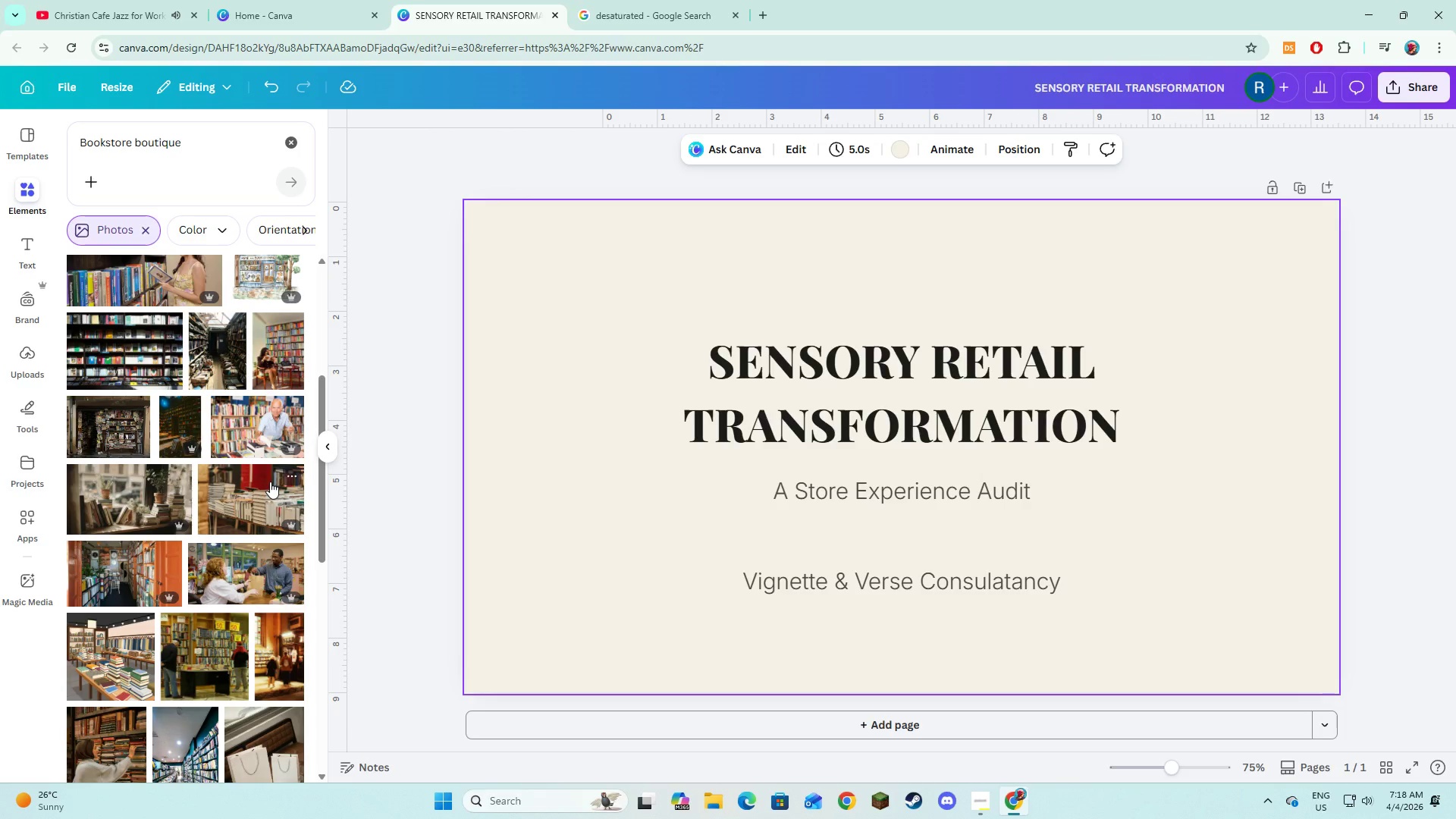 
wait(5.59)
 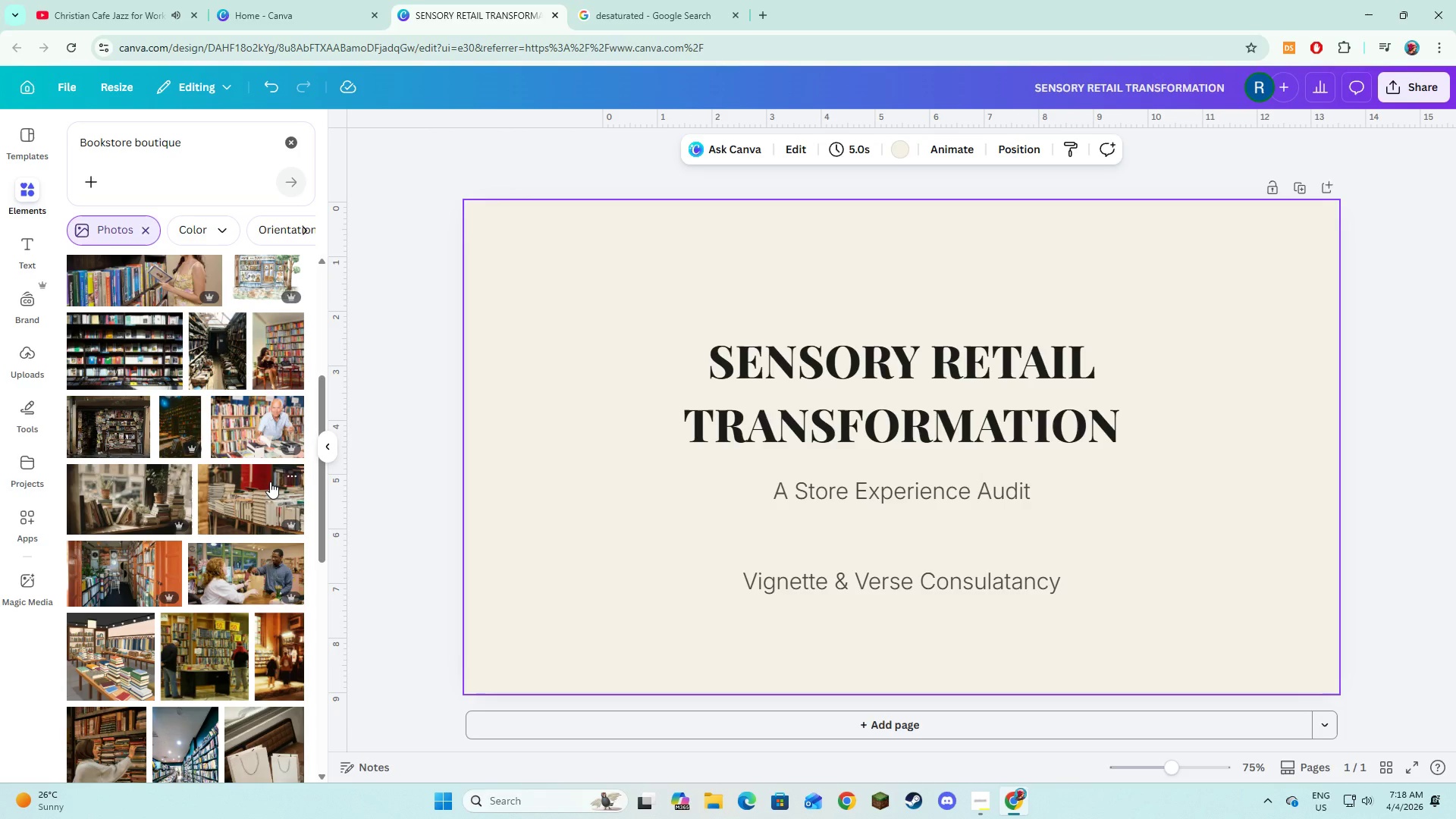 
key(Alt+AltLeft)
 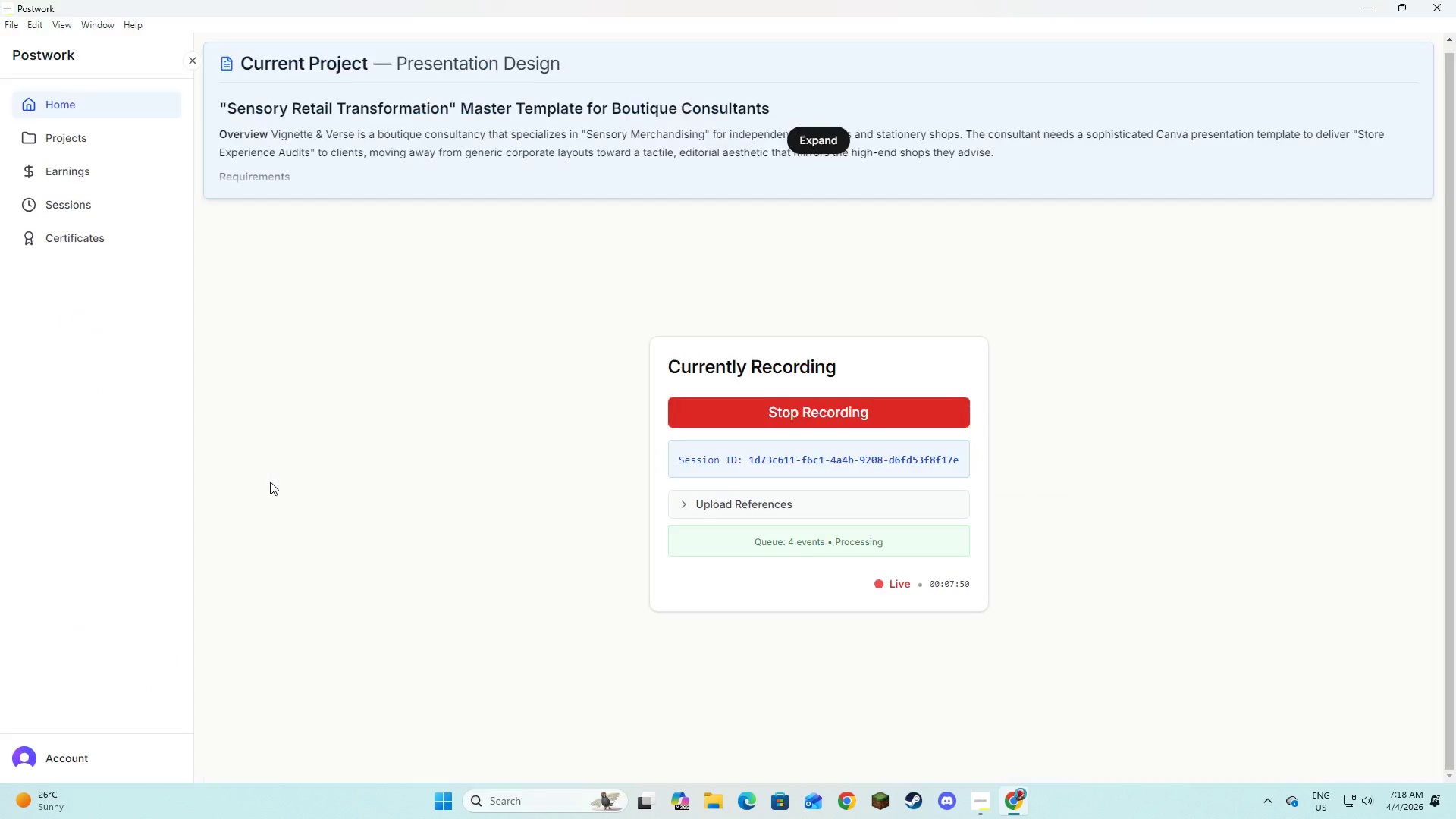 
key(Alt+Tab)